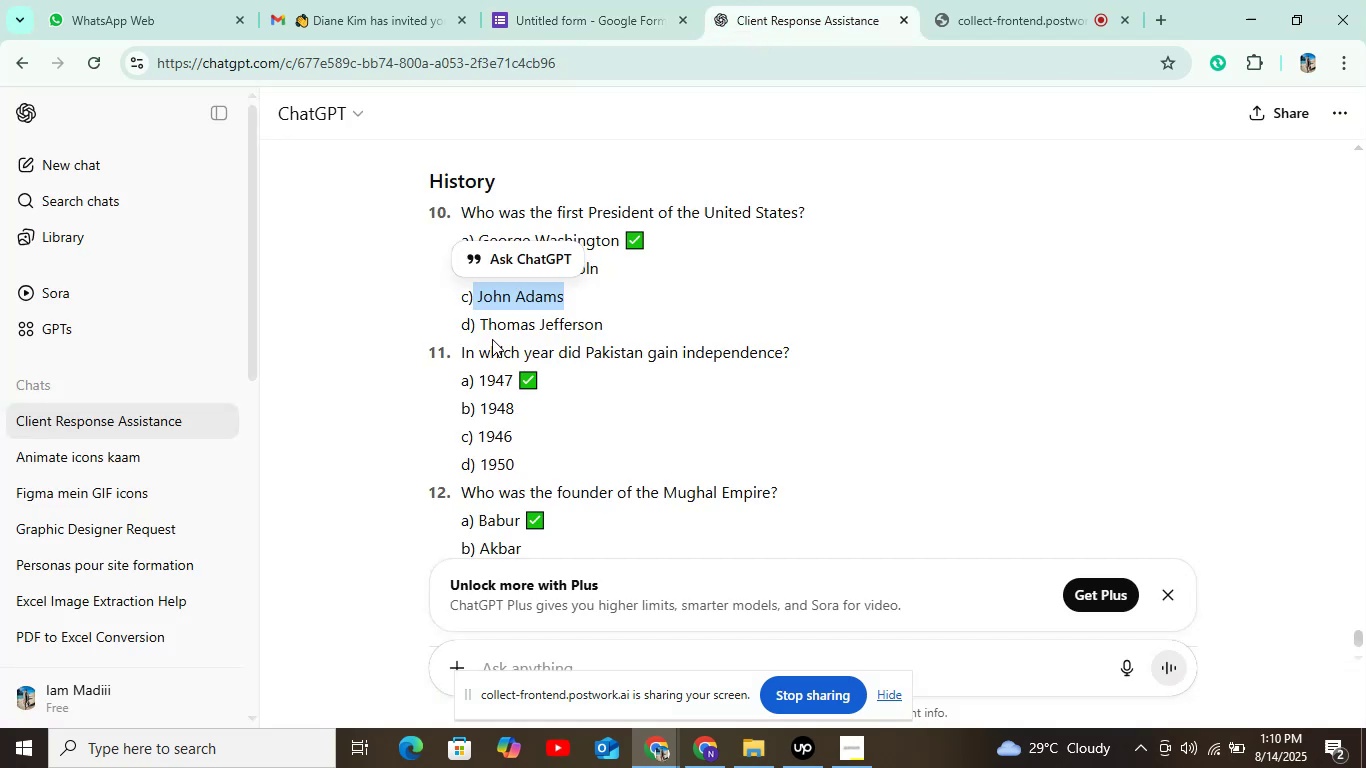 
left_click_drag(start_coordinate=[480, 320], to_coordinate=[634, 327])
 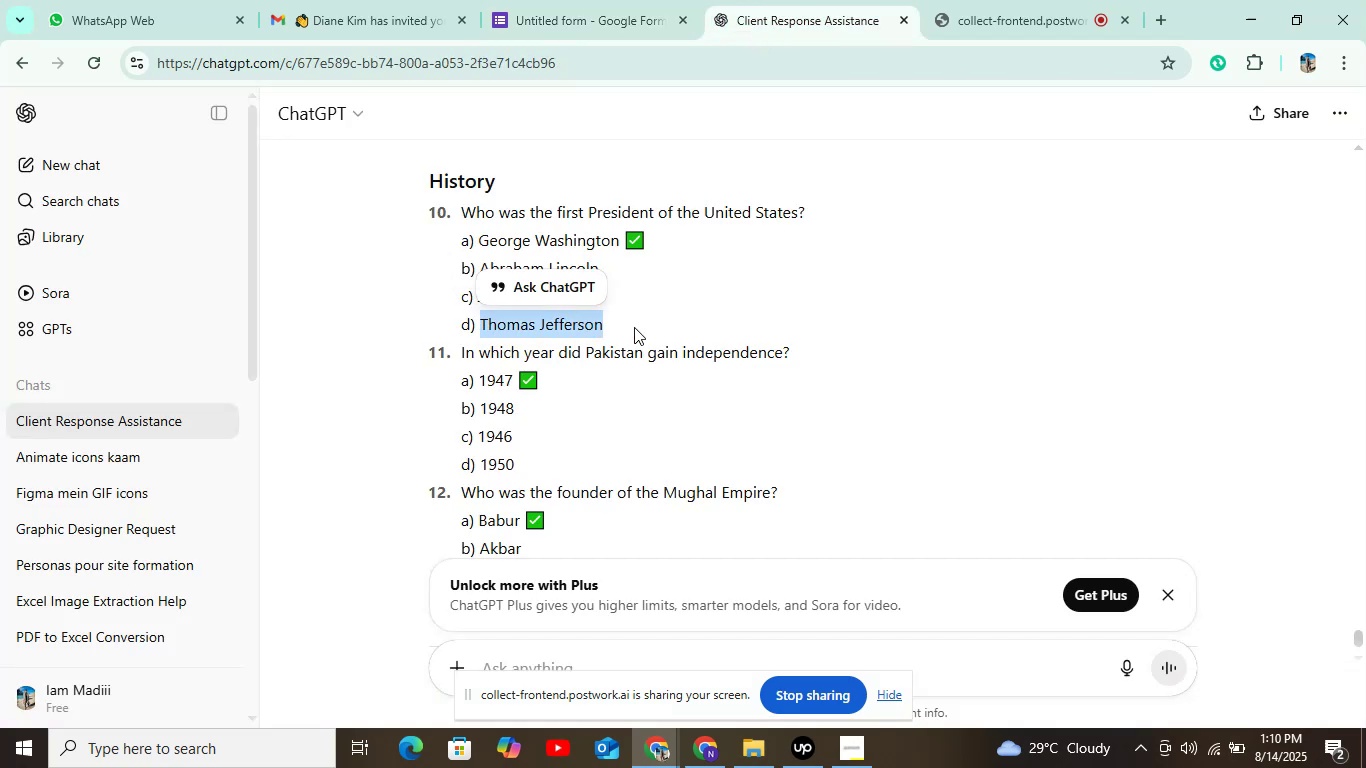 
key(Control+C)
 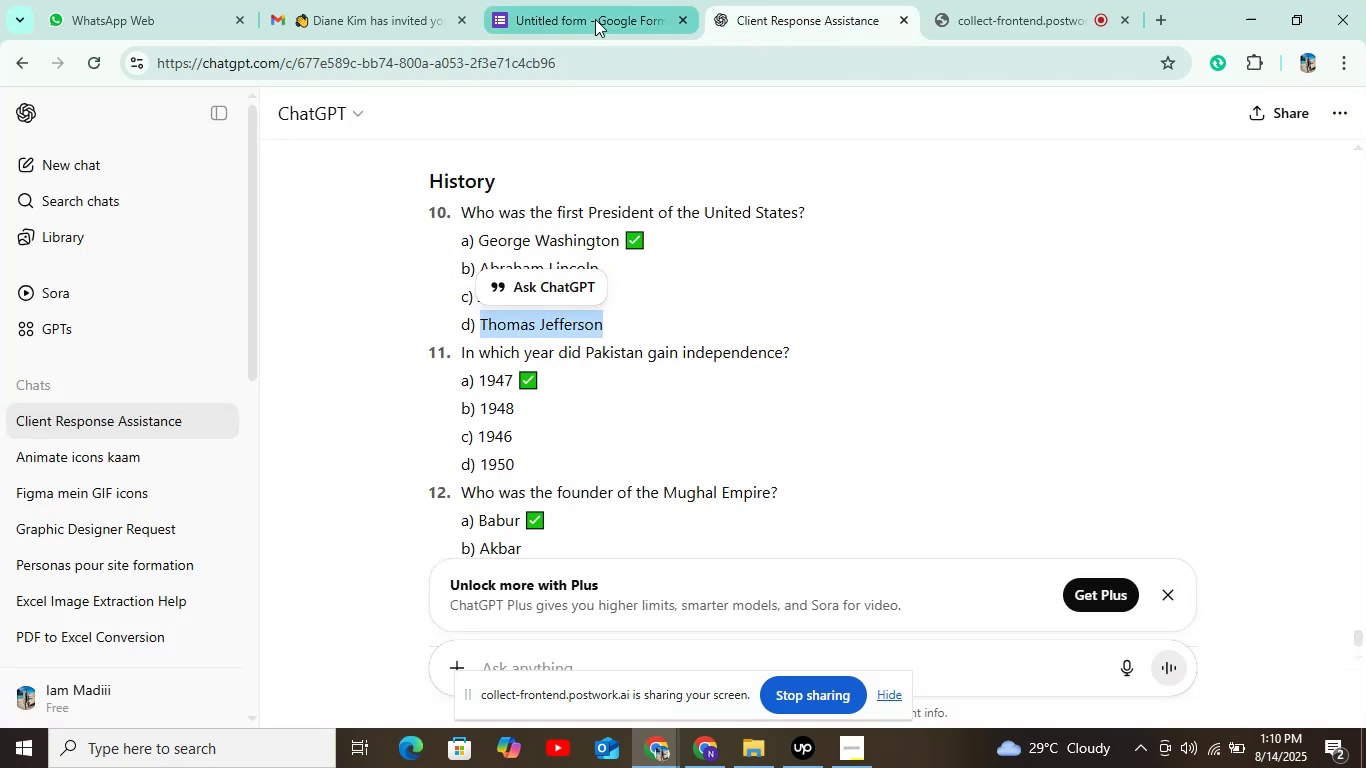 
left_click([561, 28])
 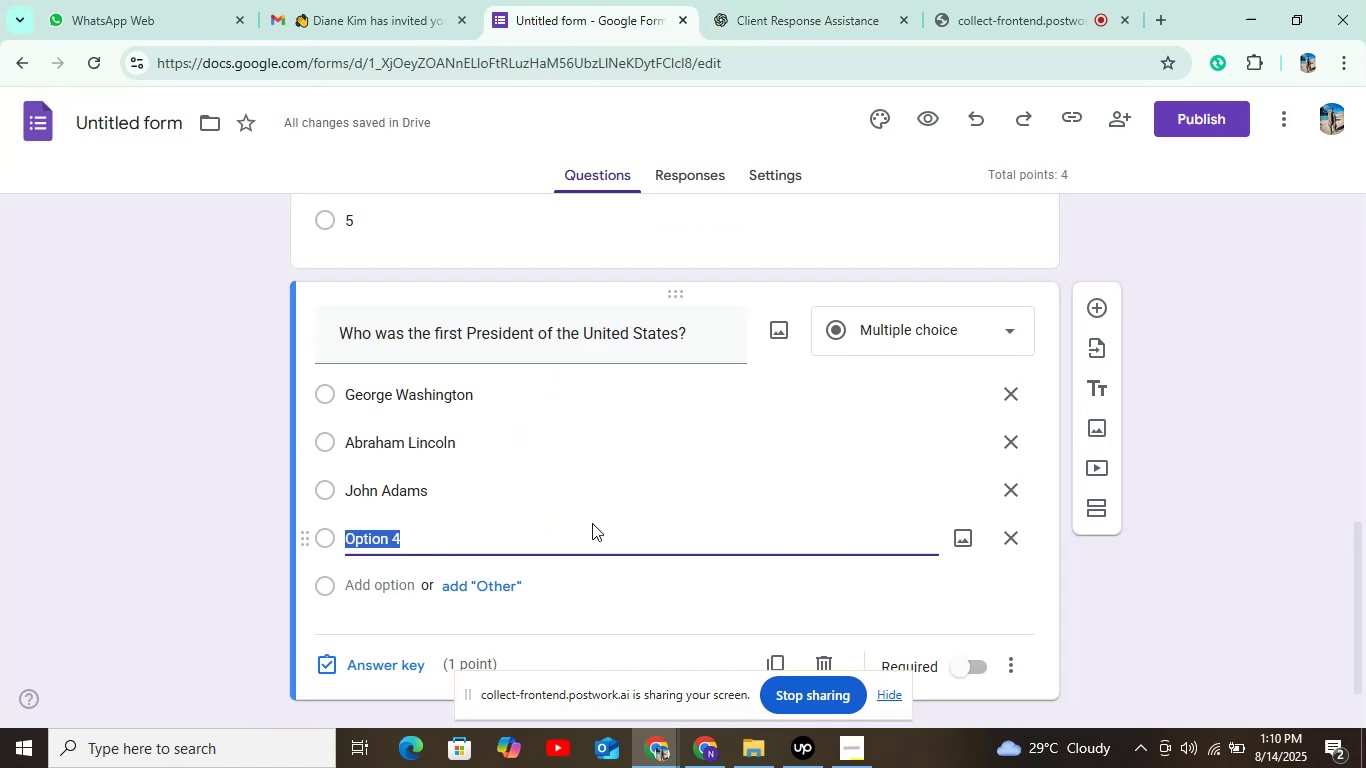 
key(Control+V)
 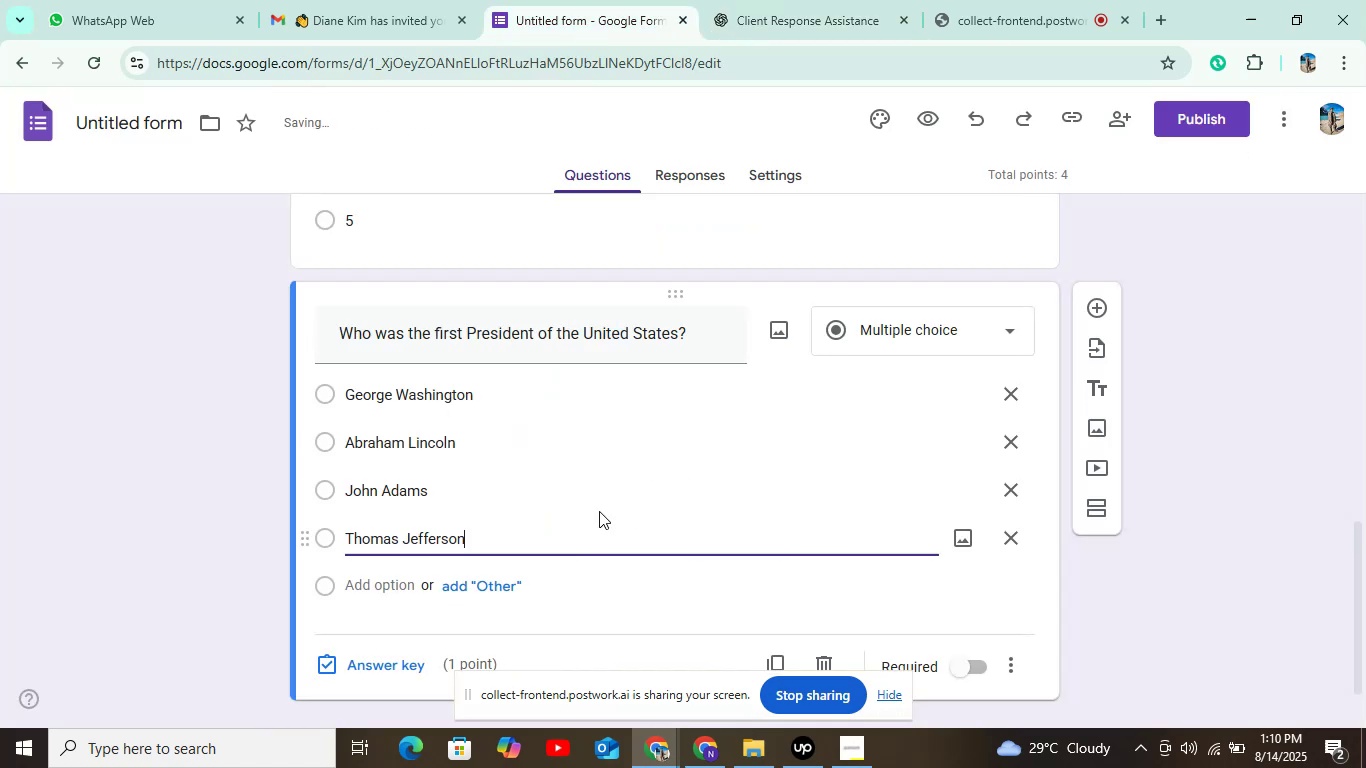 
scroll: coordinate [617, 504], scroll_direction: down, amount: 4.0
 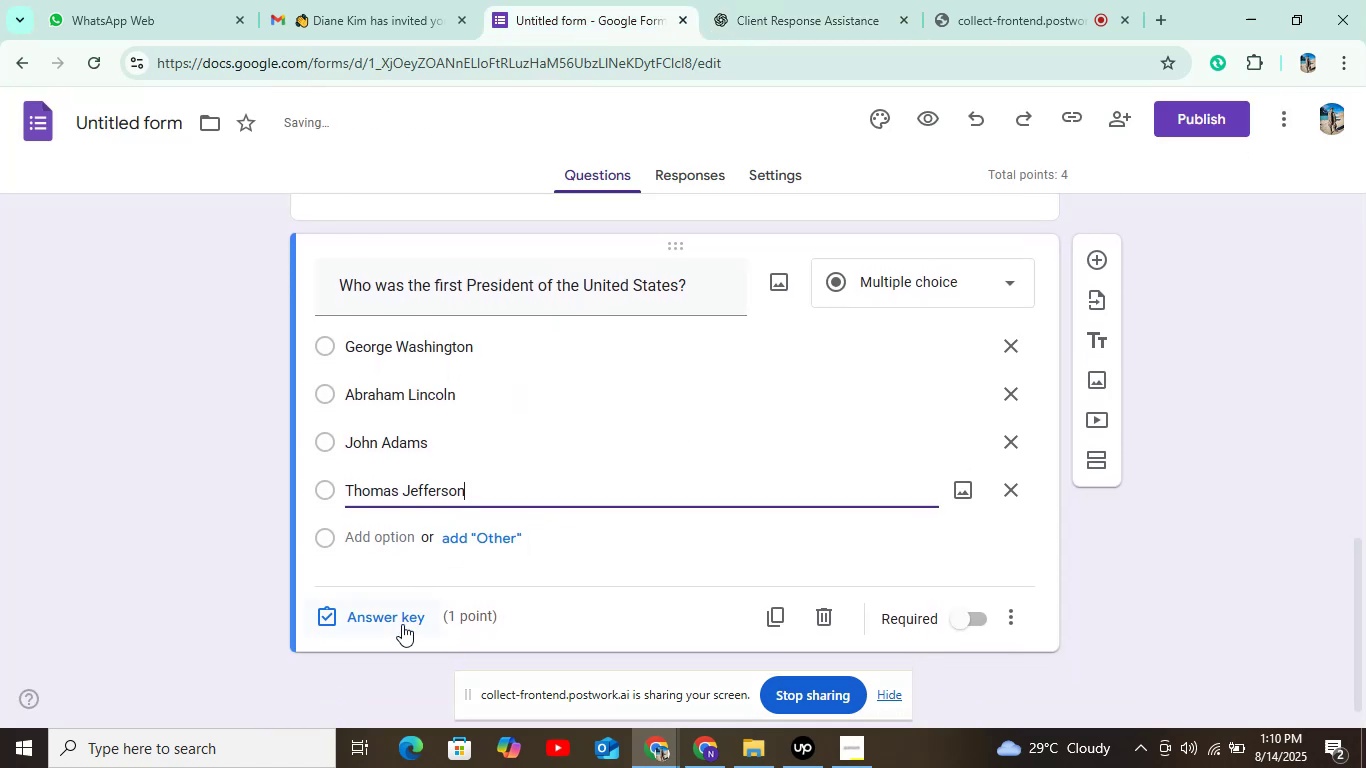 
left_click([401, 624])
 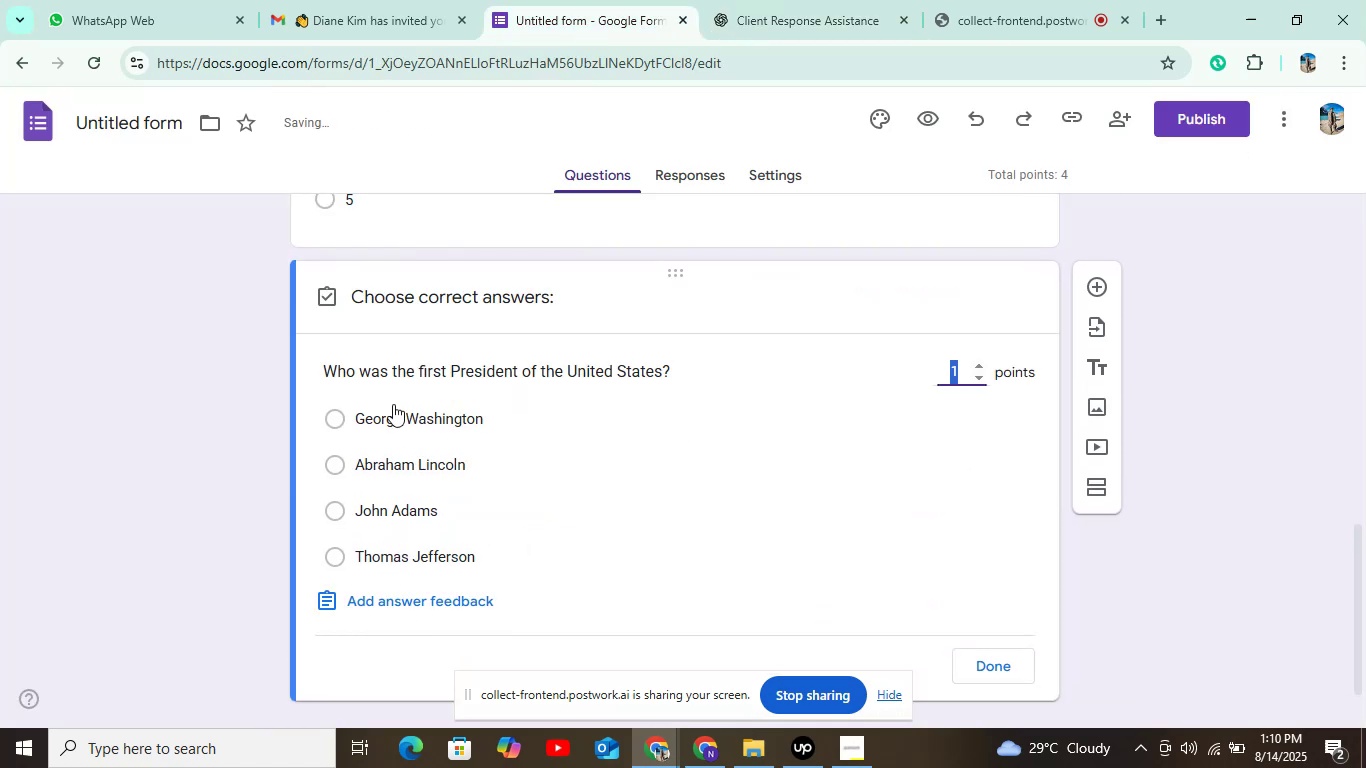 
left_click([393, 408])
 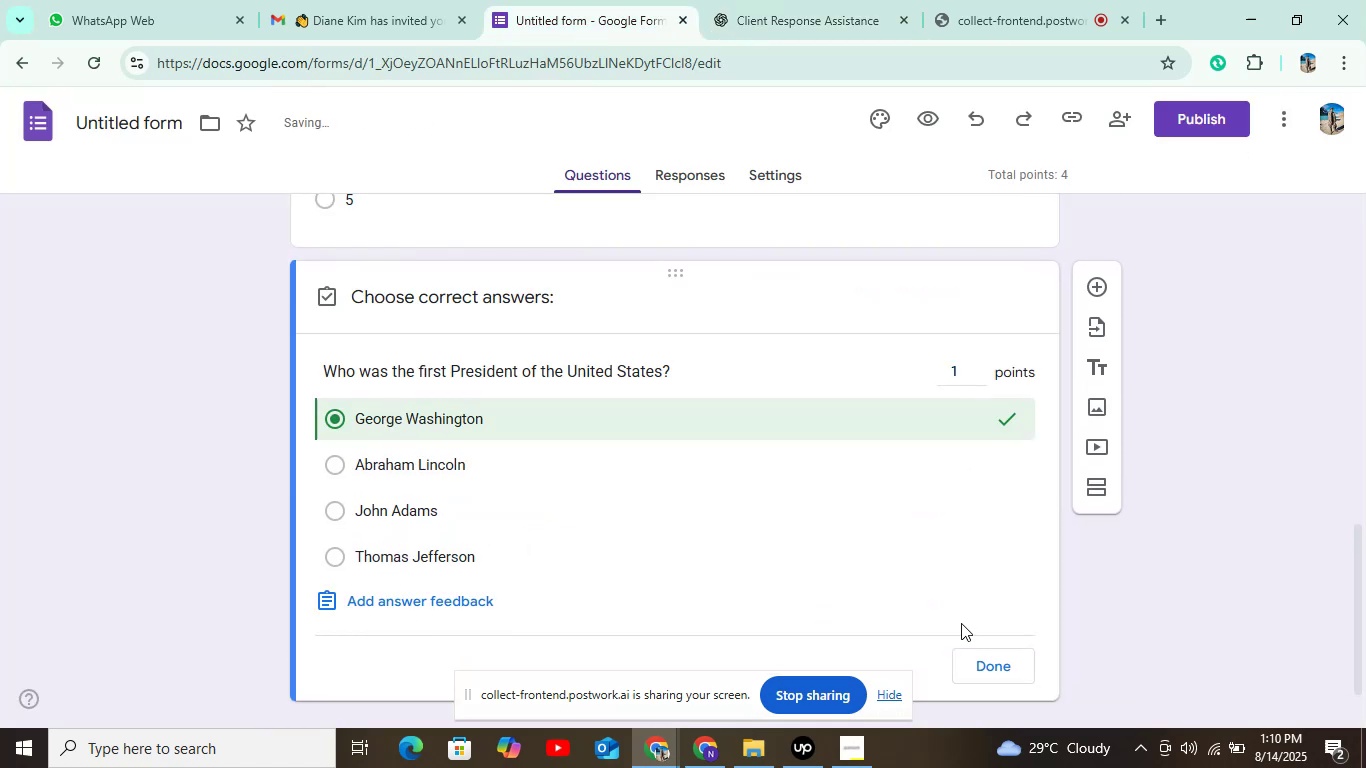 
left_click([999, 672])
 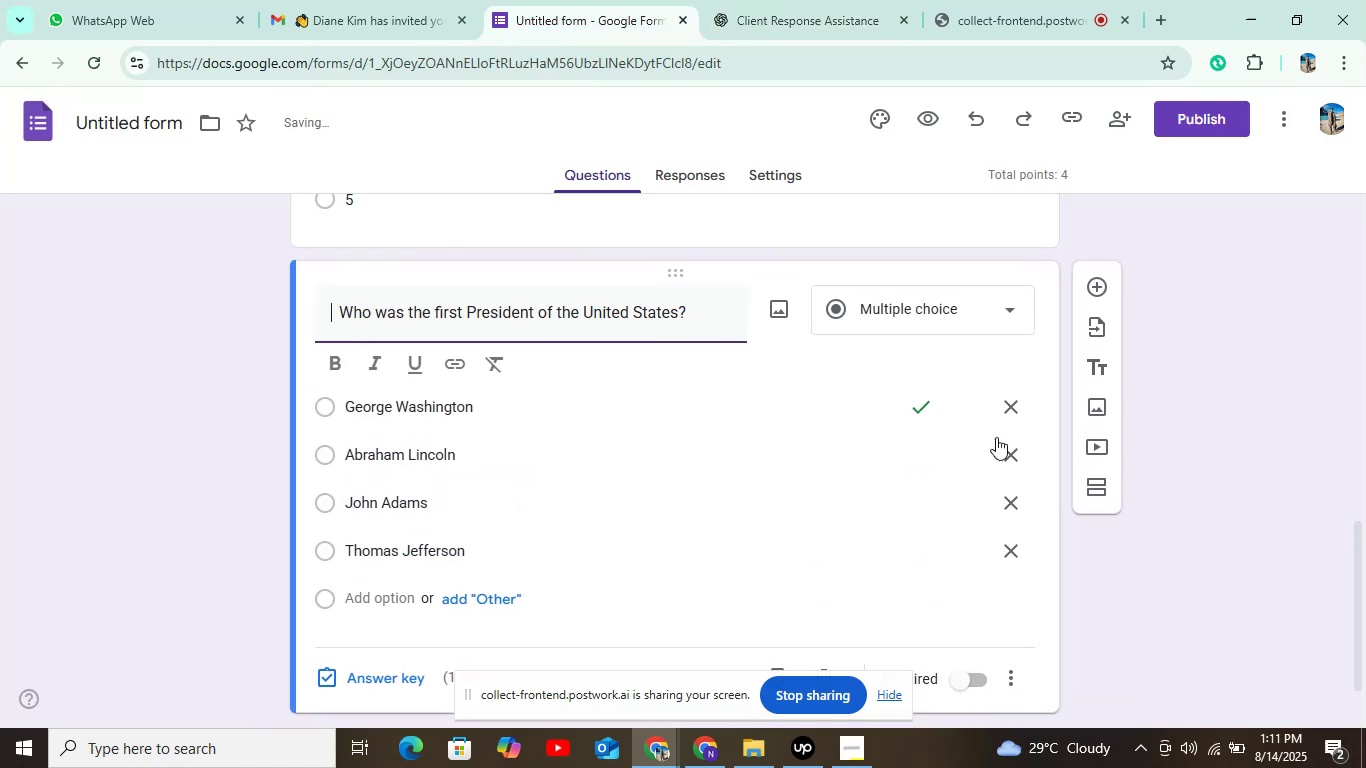 
scroll: coordinate [996, 438], scroll_direction: down, amount: 2.0
 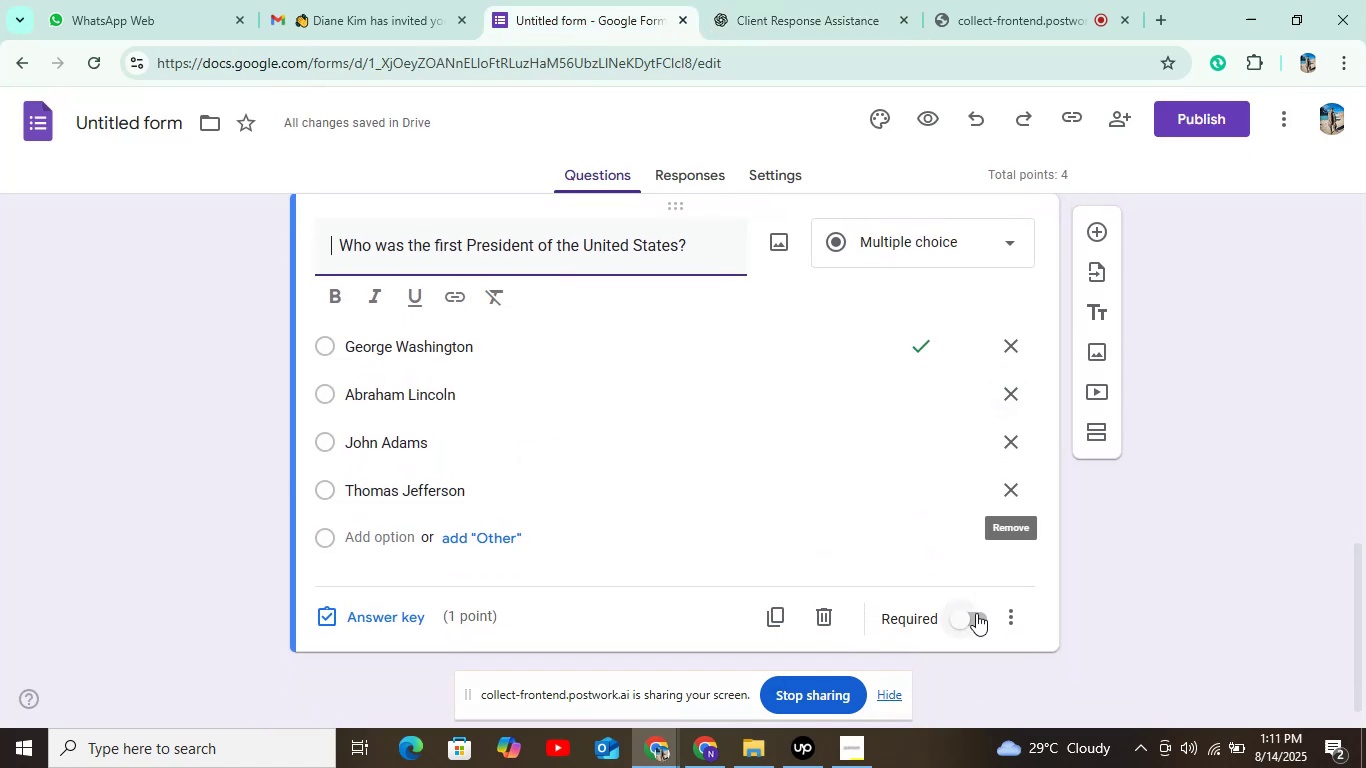 
left_click([974, 616])
 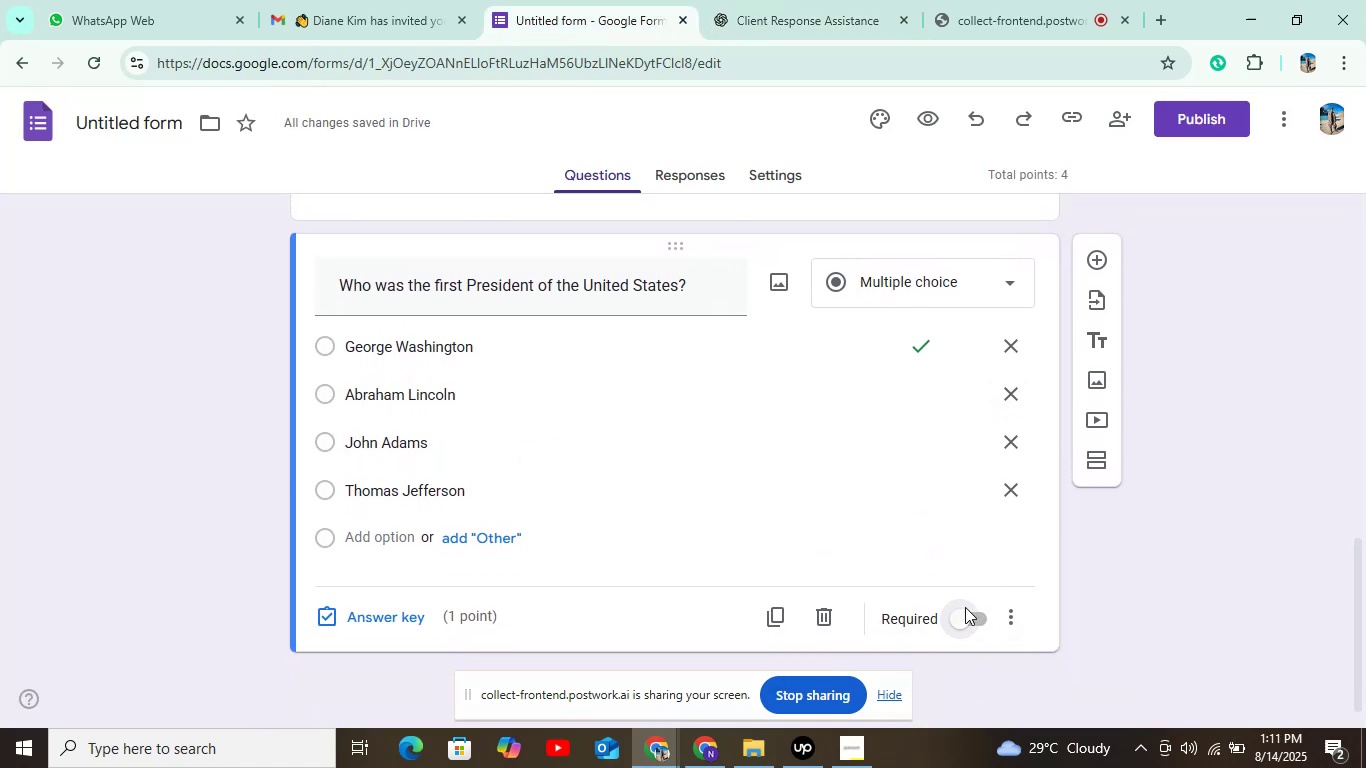 
left_click([965, 617])
 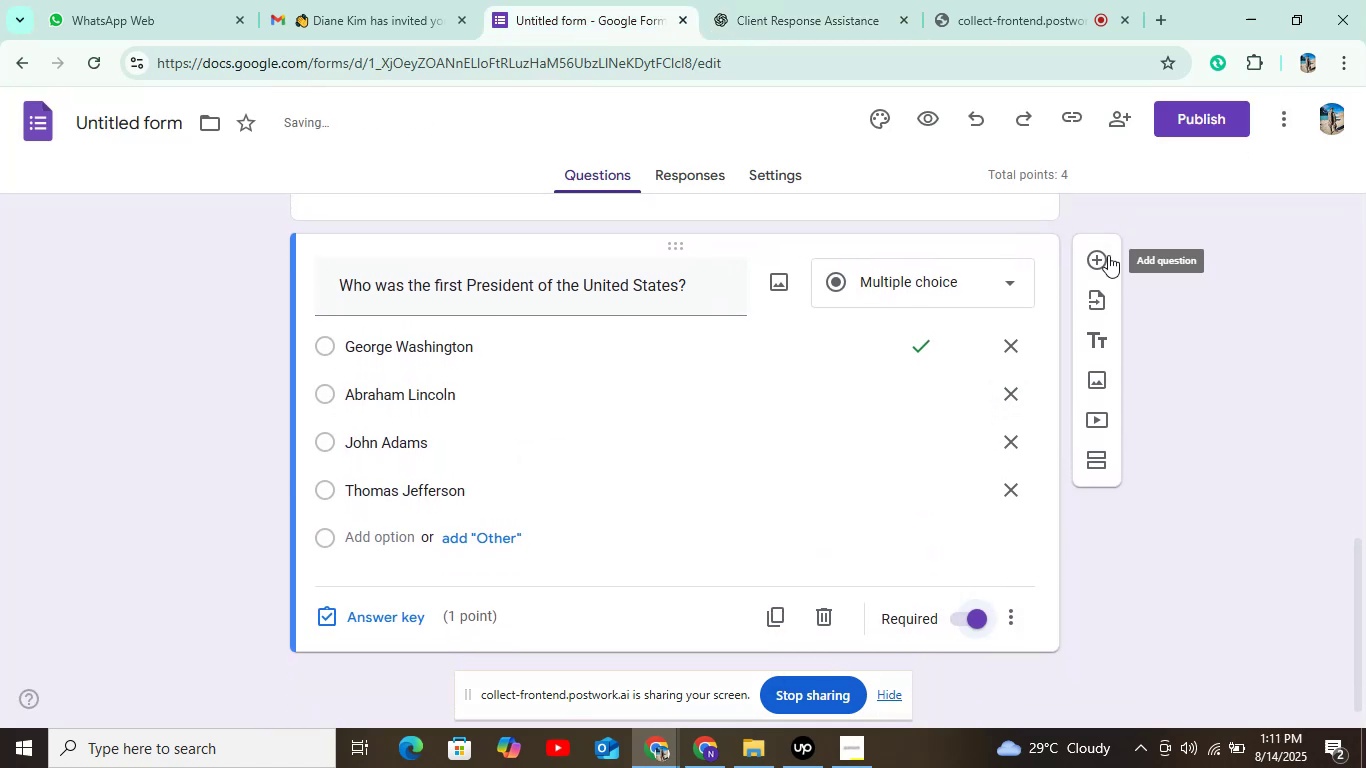 
left_click([1108, 255])
 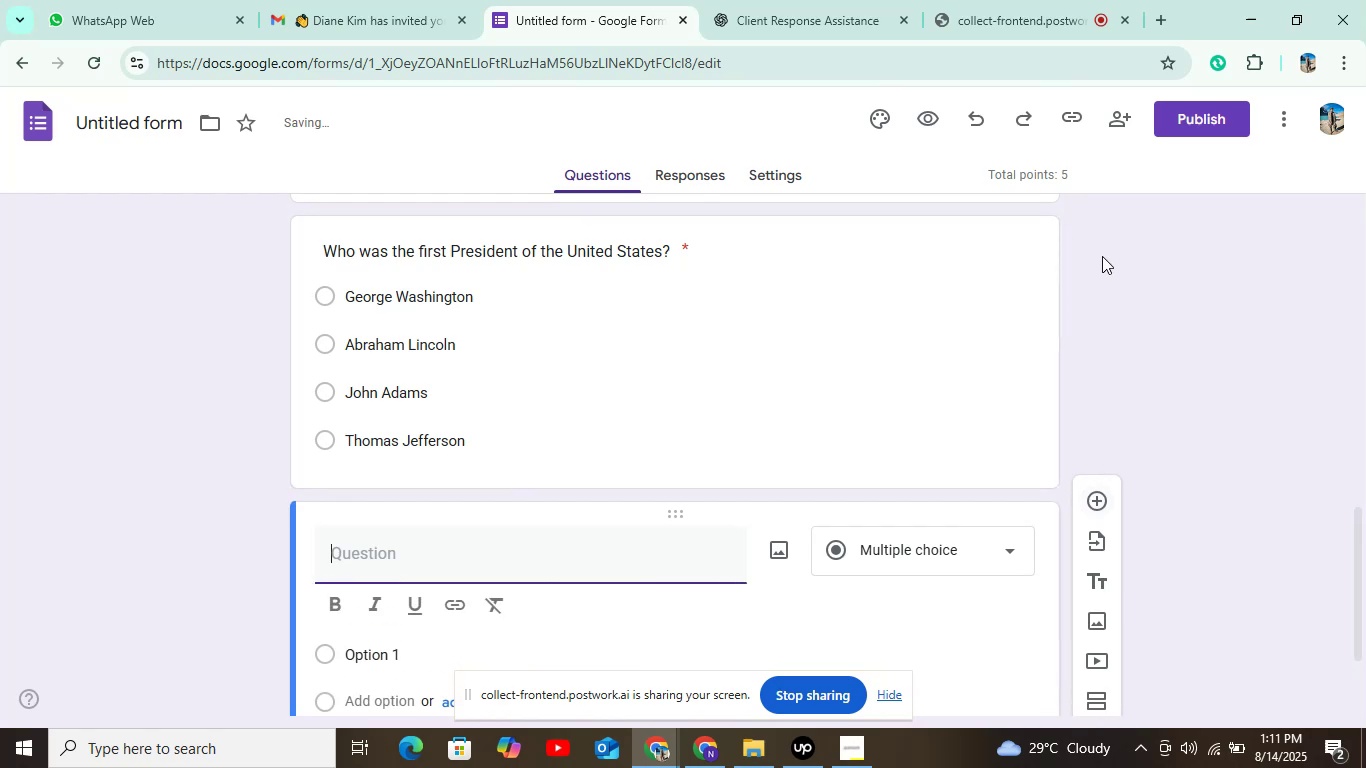 
scroll: coordinate [893, 392], scroll_direction: down, amount: 3.0
 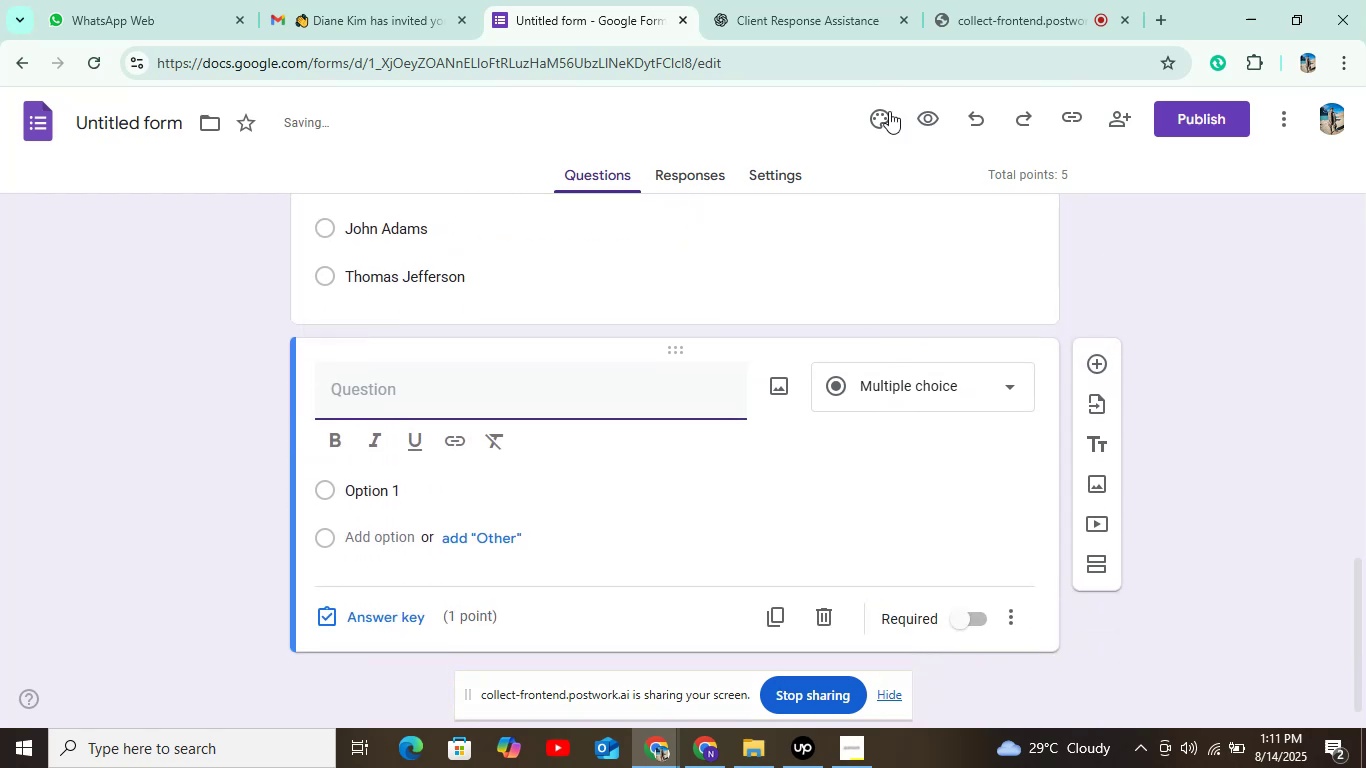 
left_click([839, 6])
 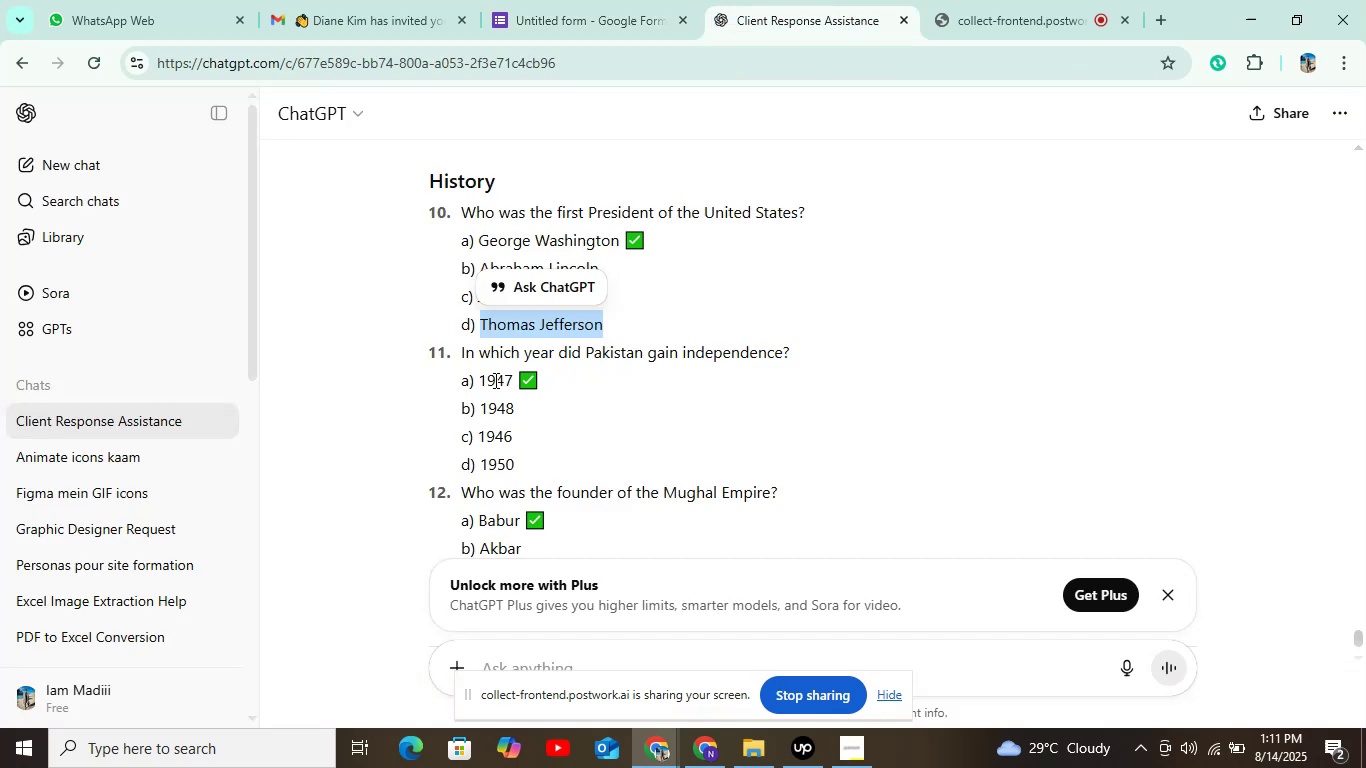 
scroll: coordinate [514, 411], scroll_direction: down, amount: 2.0
 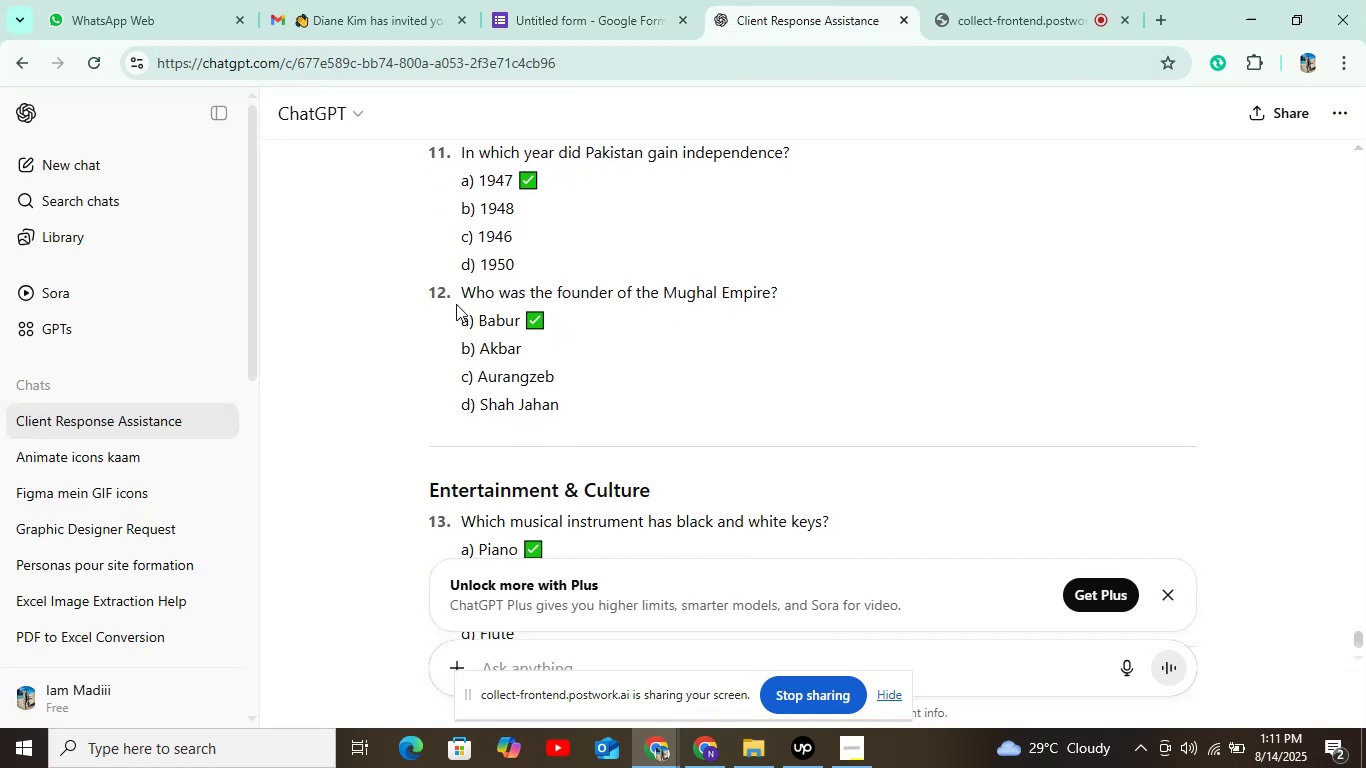 
left_click_drag(start_coordinate=[460, 292], to_coordinate=[783, 292])
 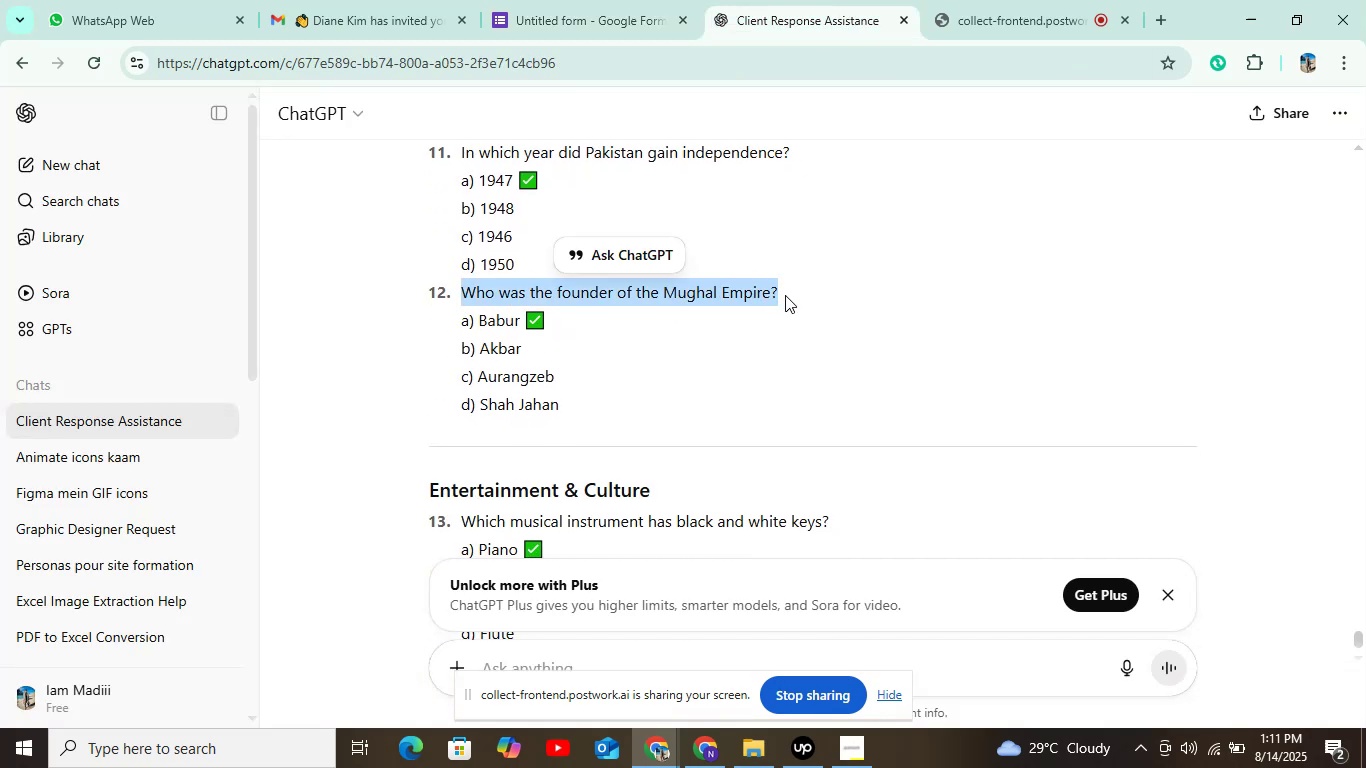 
key(Control+C)
 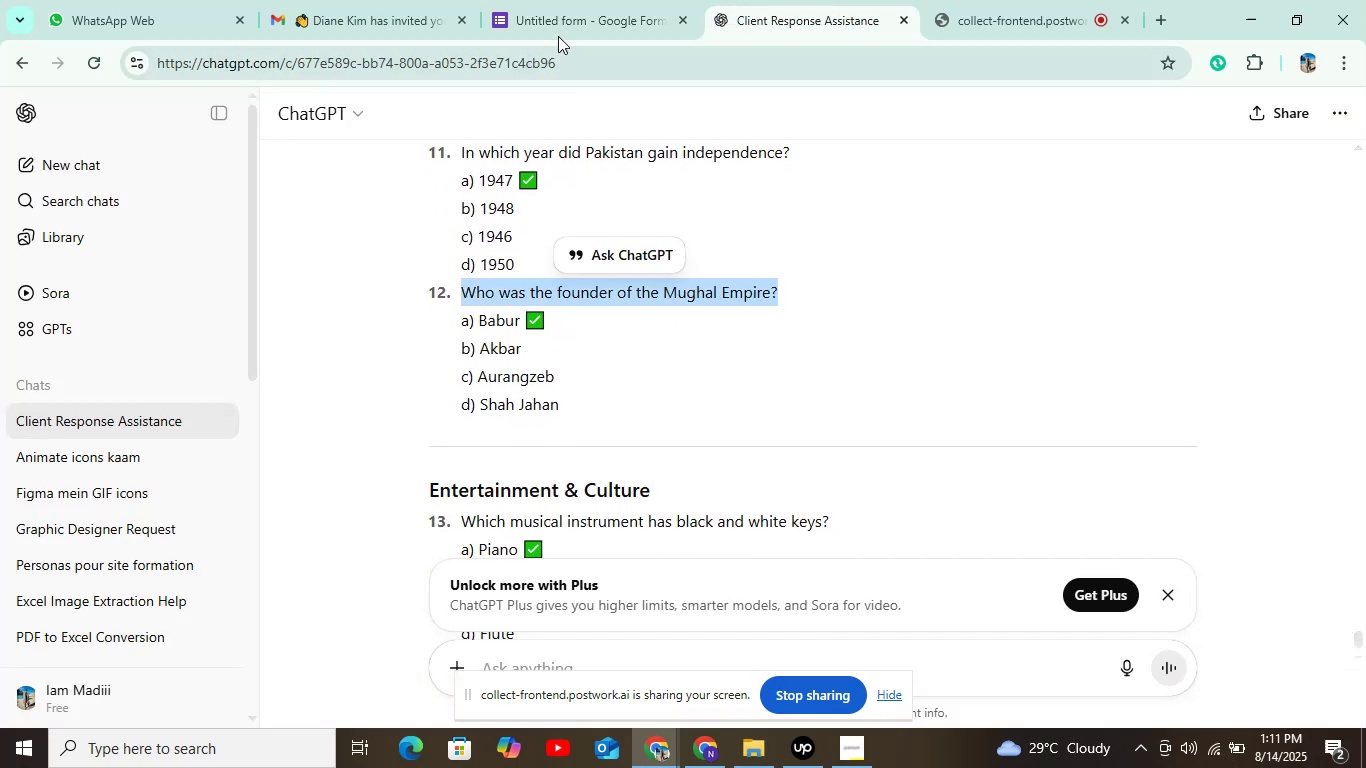 
left_click([565, 23])
 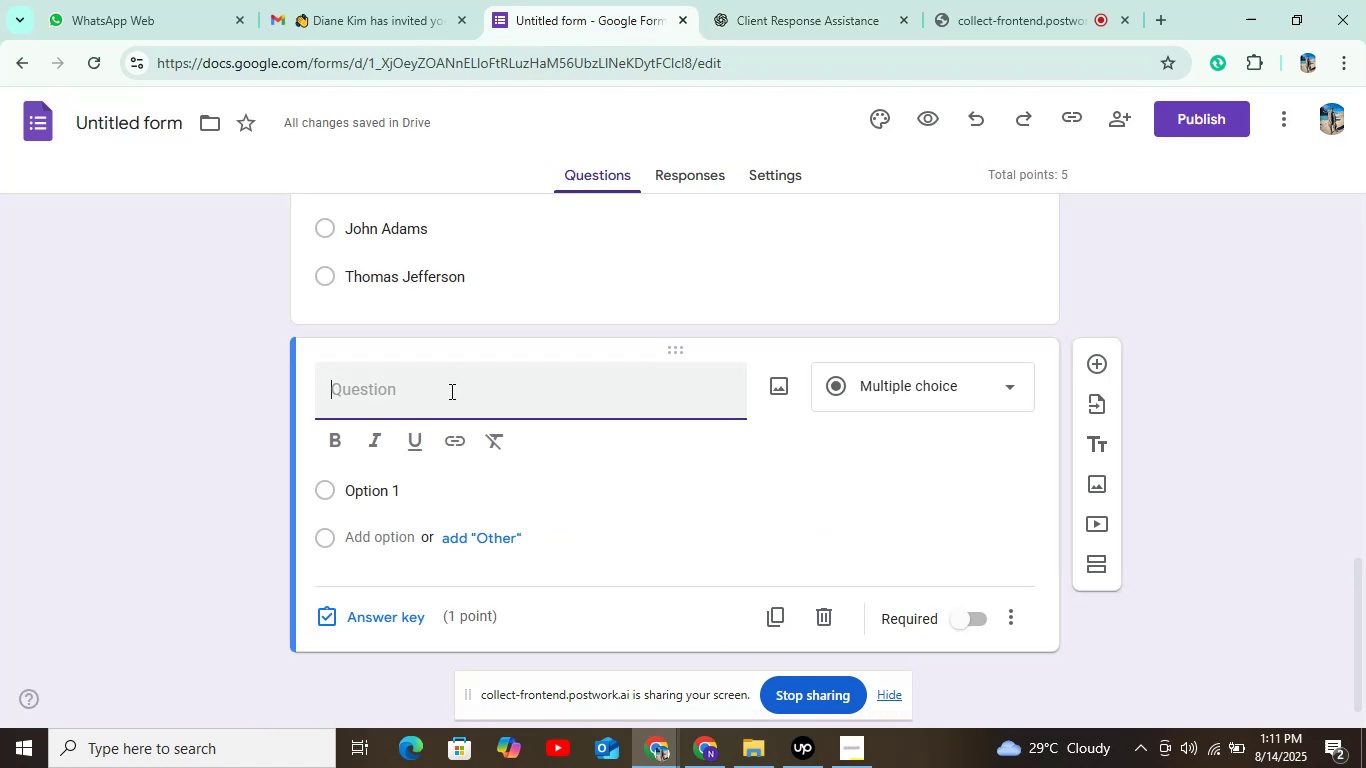 
key(Control+V)
 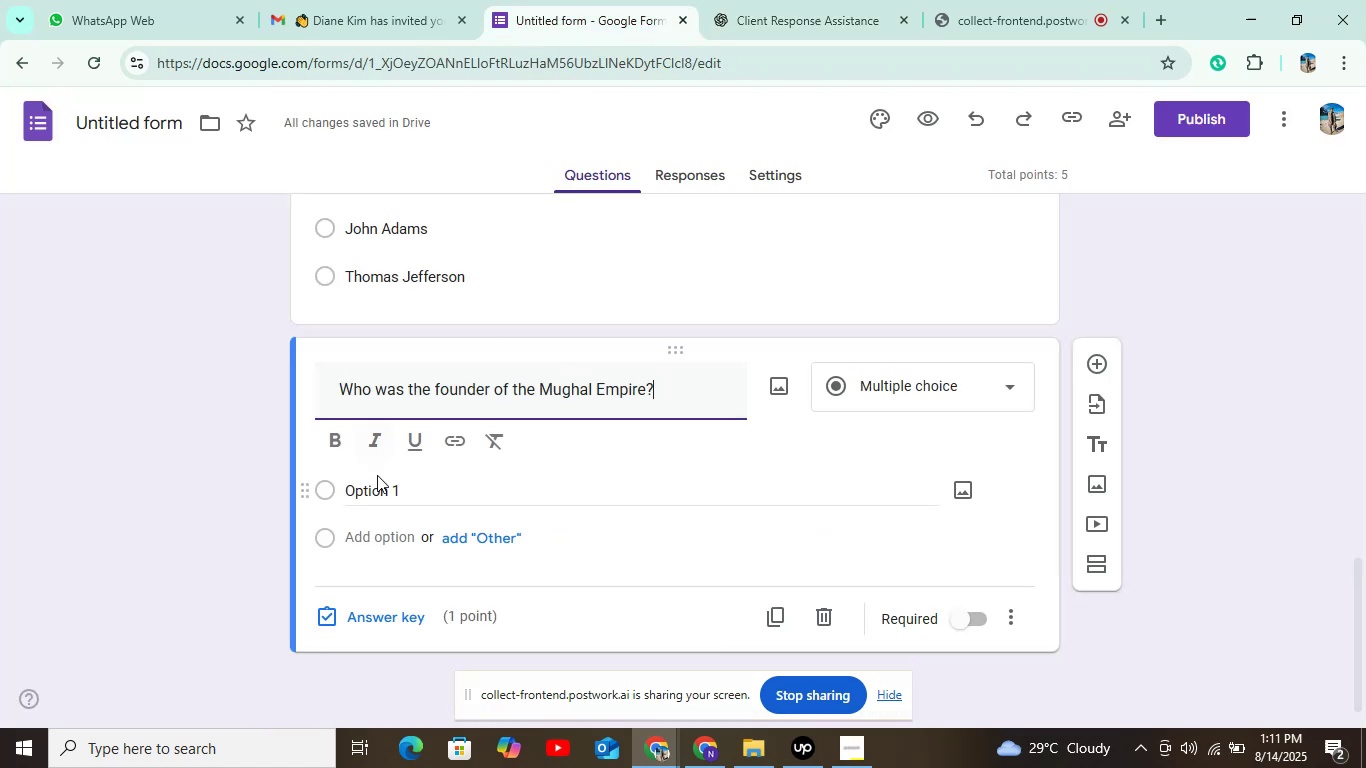 
left_click([377, 482])
 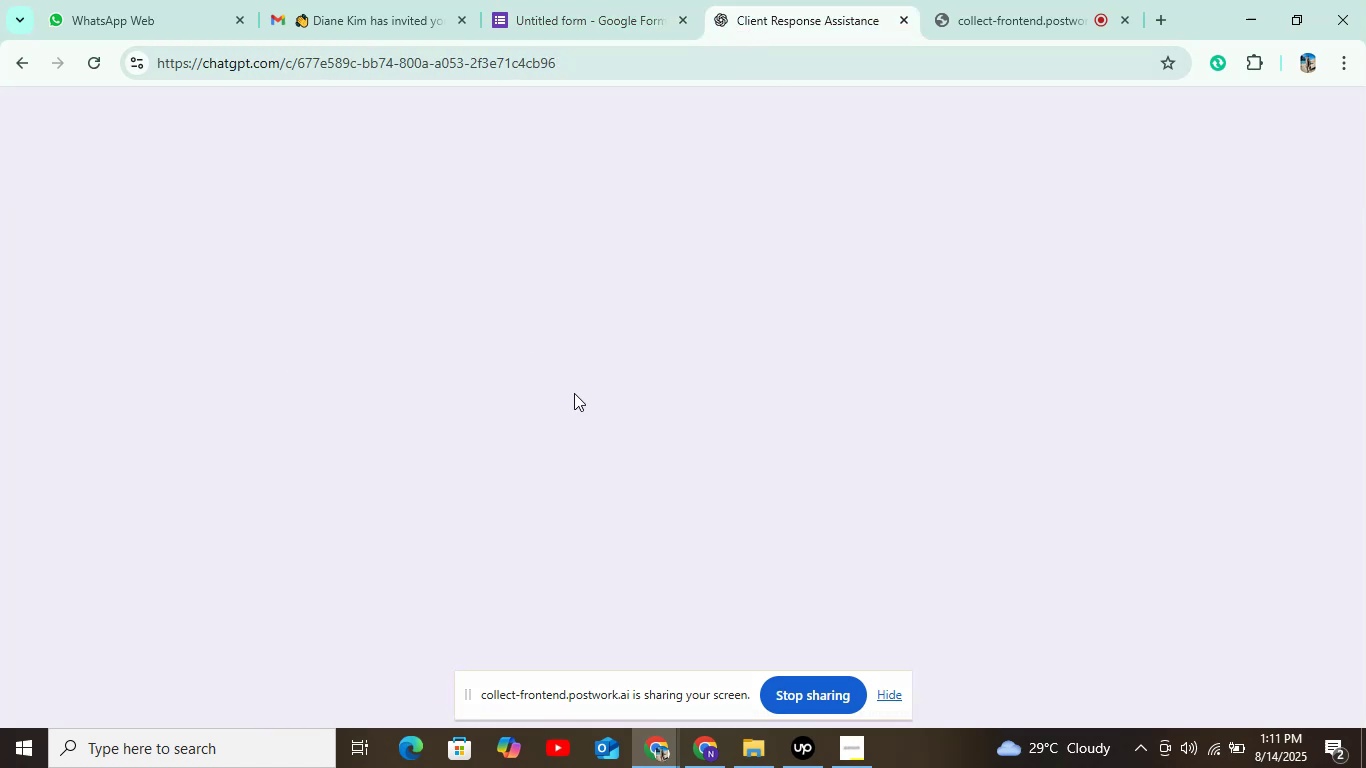 
left_click_drag(start_coordinate=[472, 322], to_coordinate=[538, 330])
 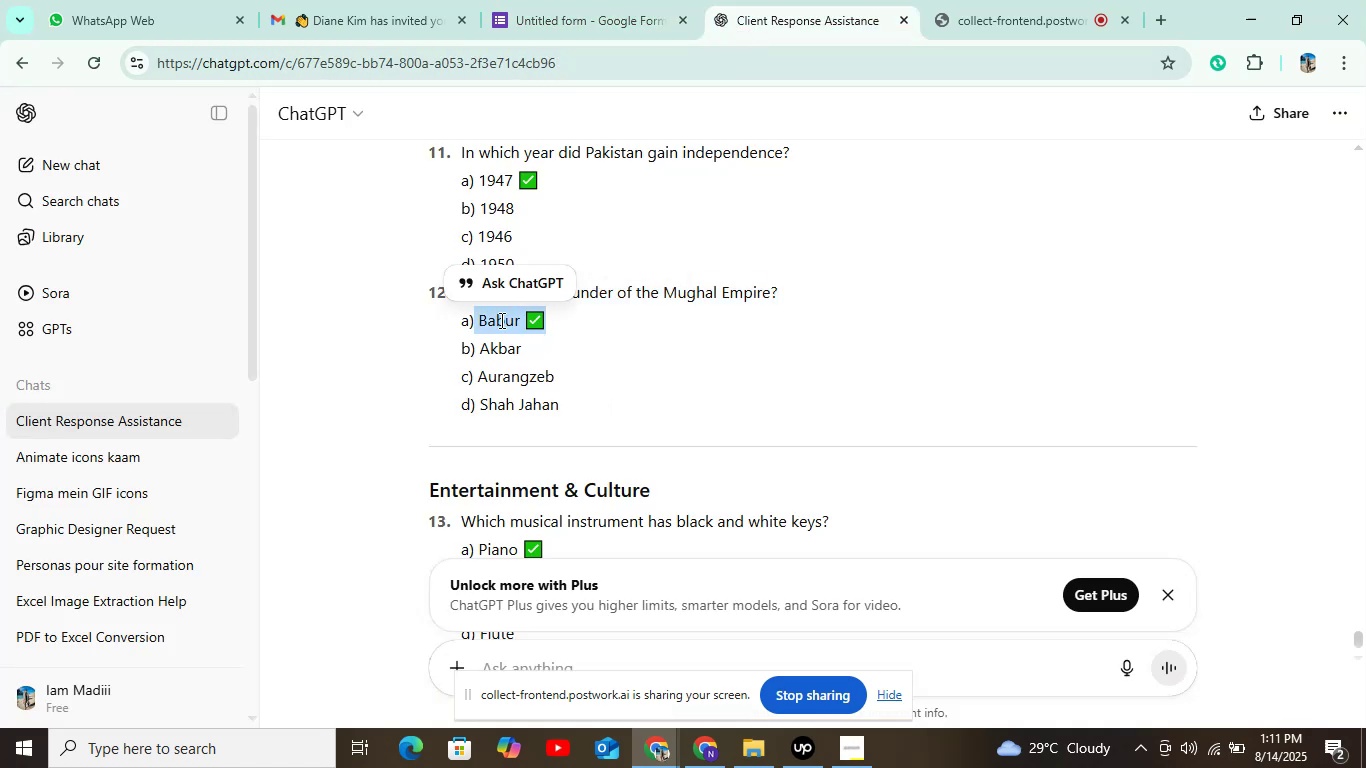 
left_click([566, 327])
 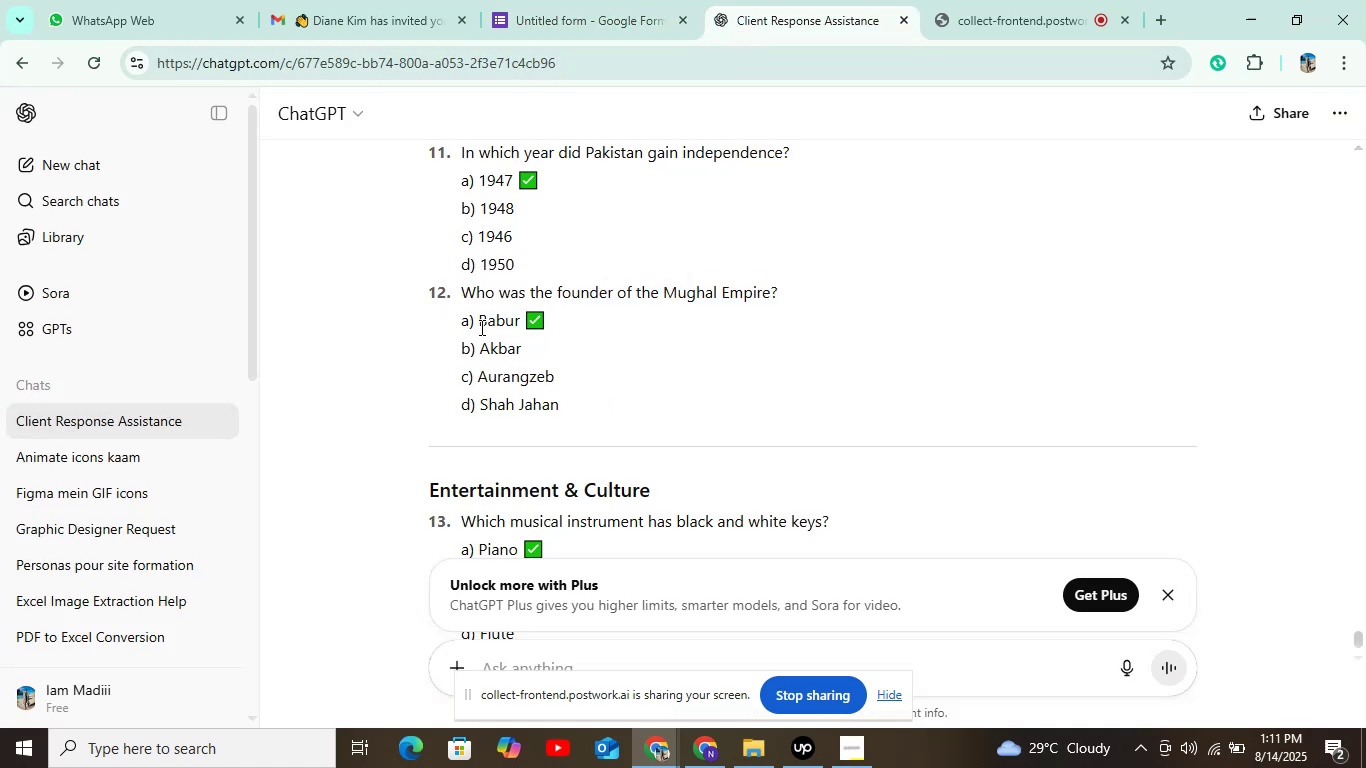 
left_click_drag(start_coordinate=[479, 327], to_coordinate=[518, 324])
 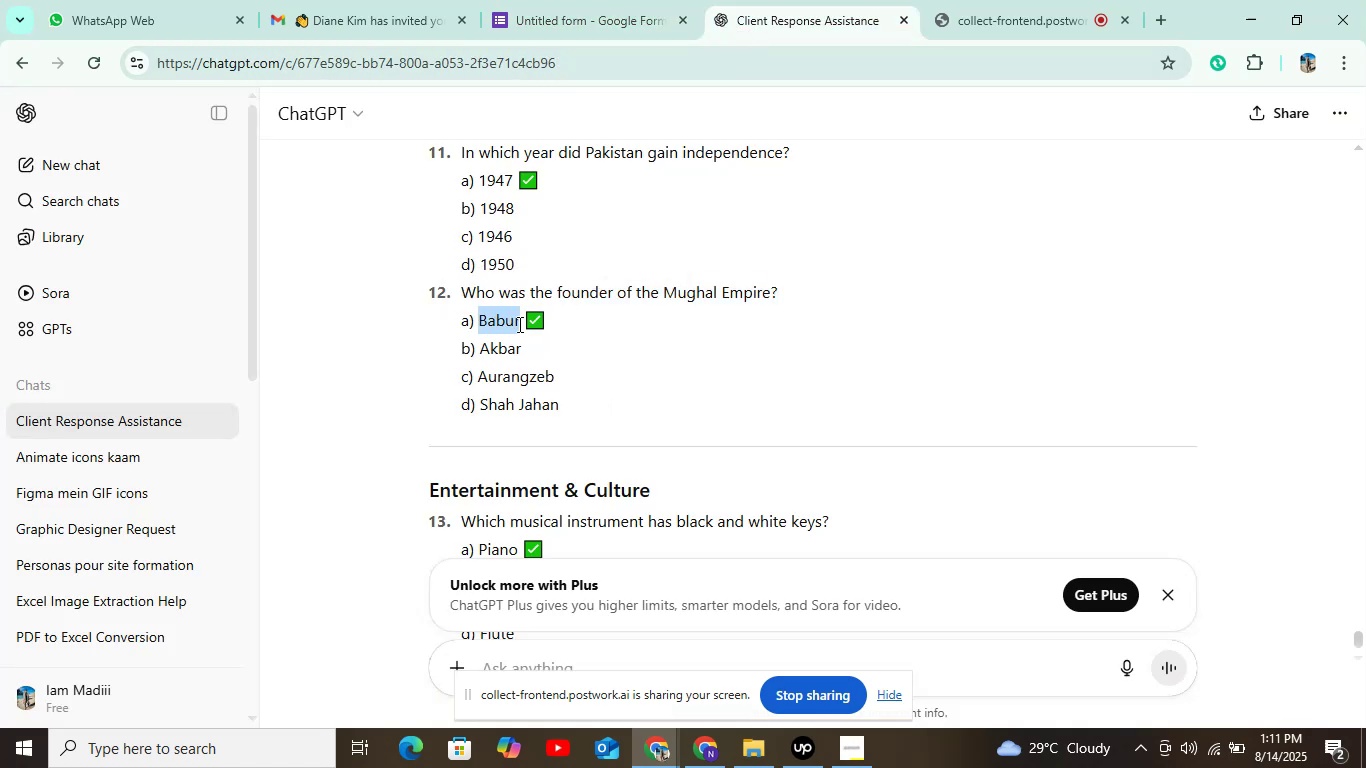 
key(Control+C)
 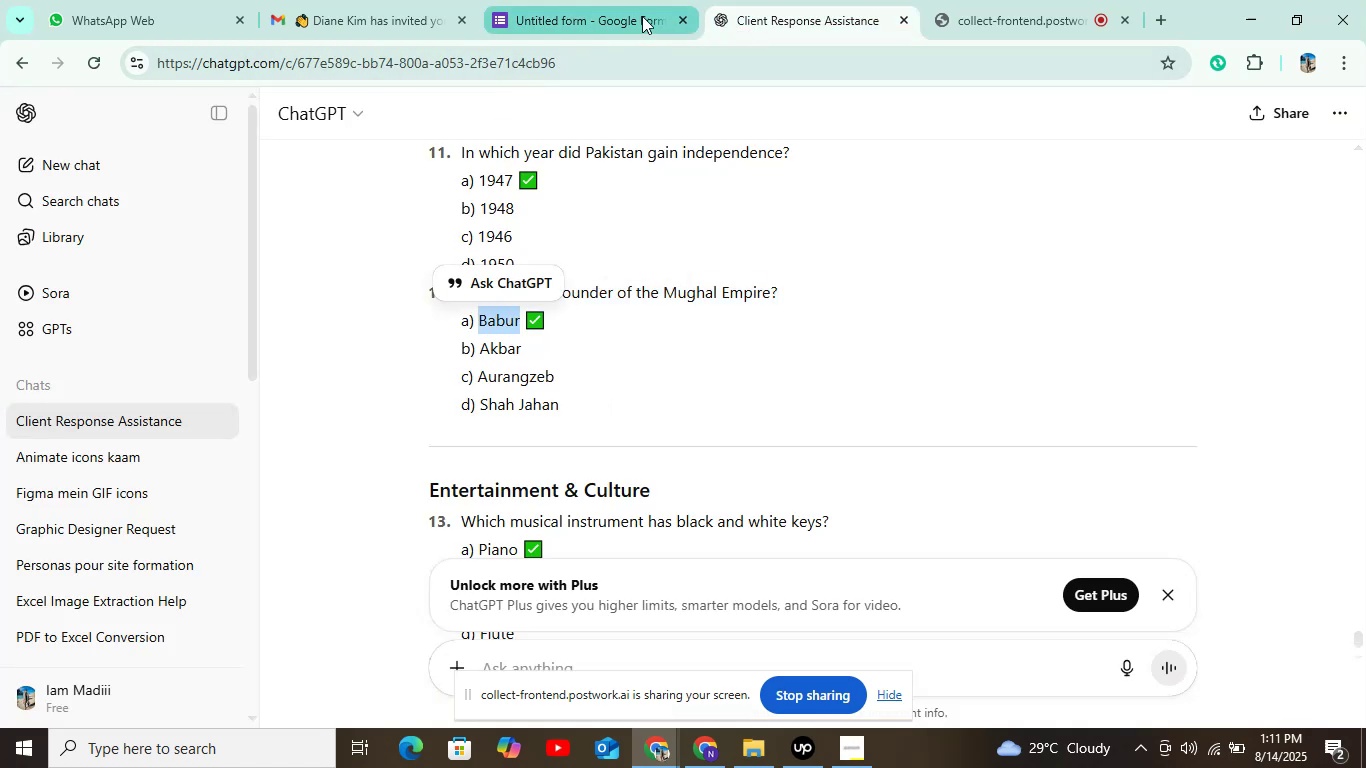 
left_click([642, 16])
 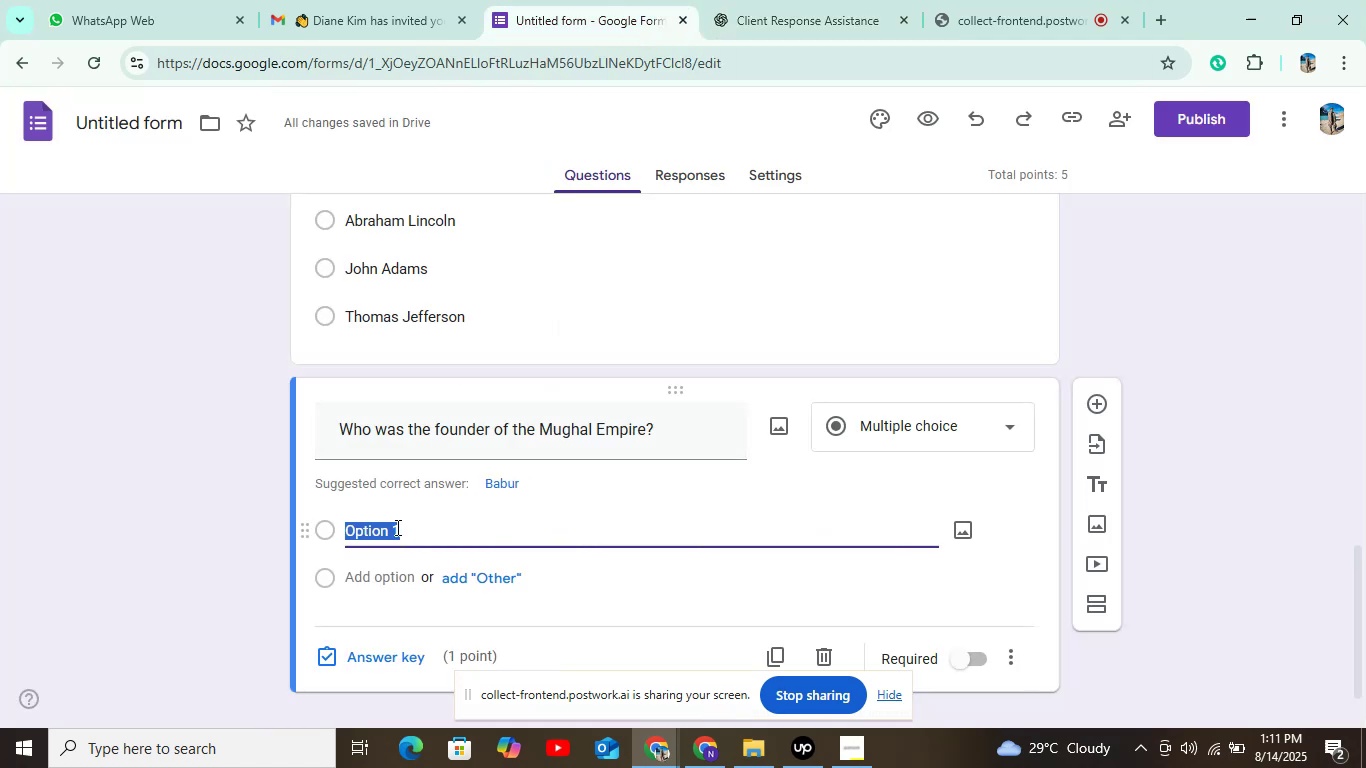 
key(Control+V)
 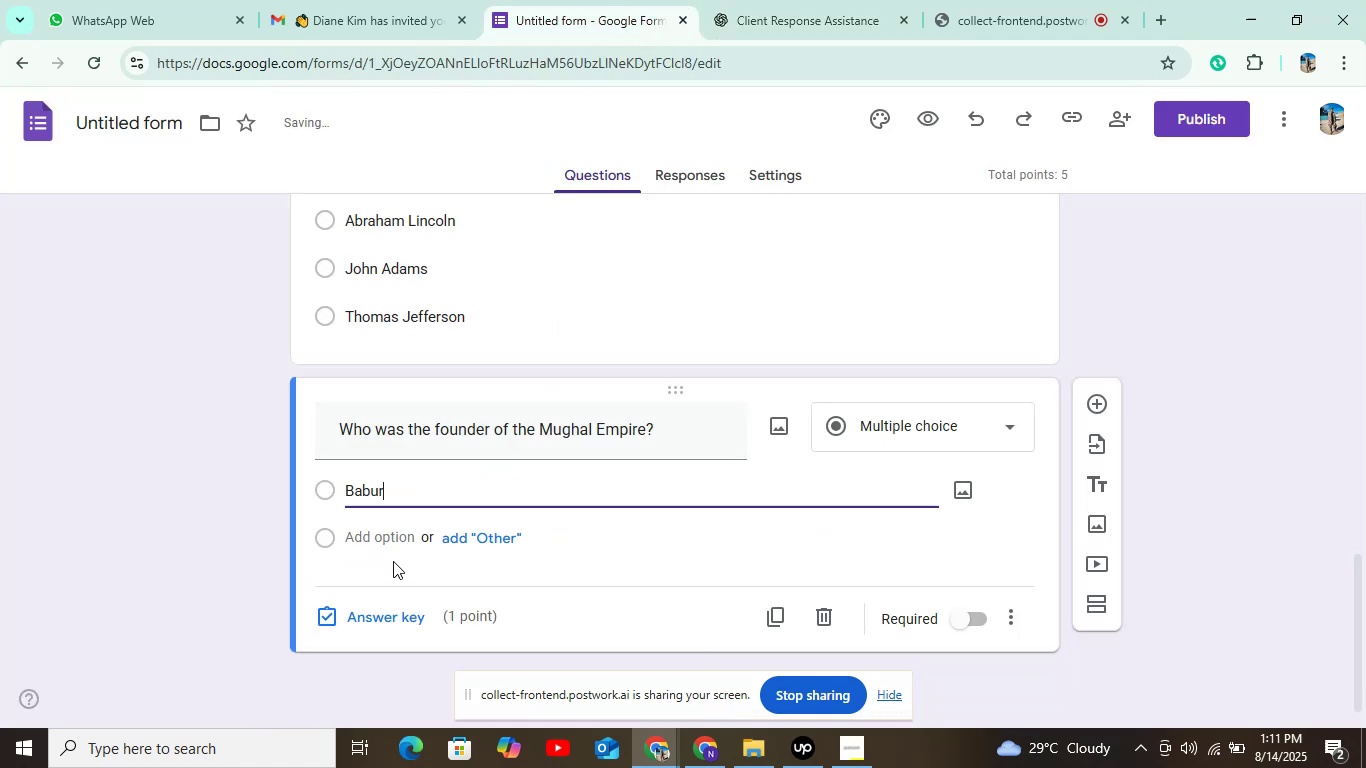 
left_click([390, 540])
 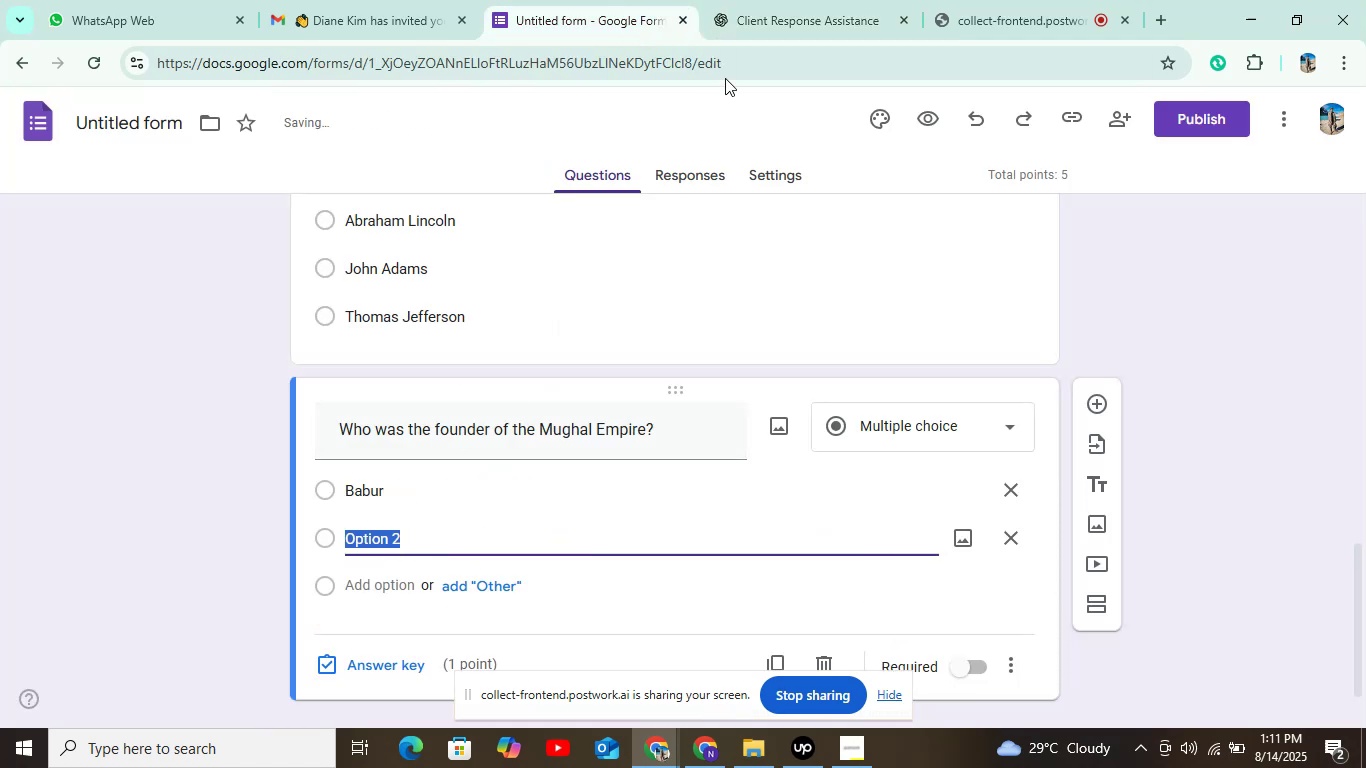 
left_click([749, 30])
 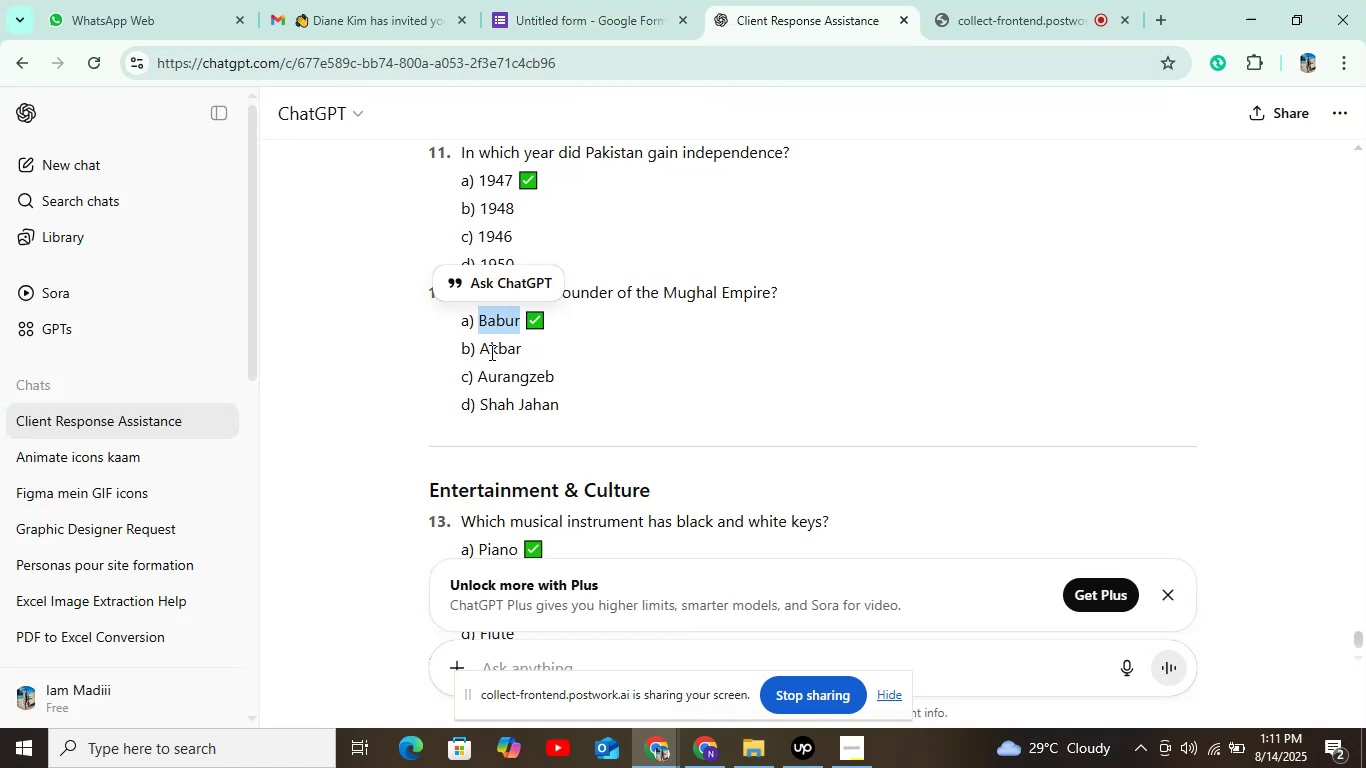 
left_click_drag(start_coordinate=[480, 349], to_coordinate=[531, 348])
 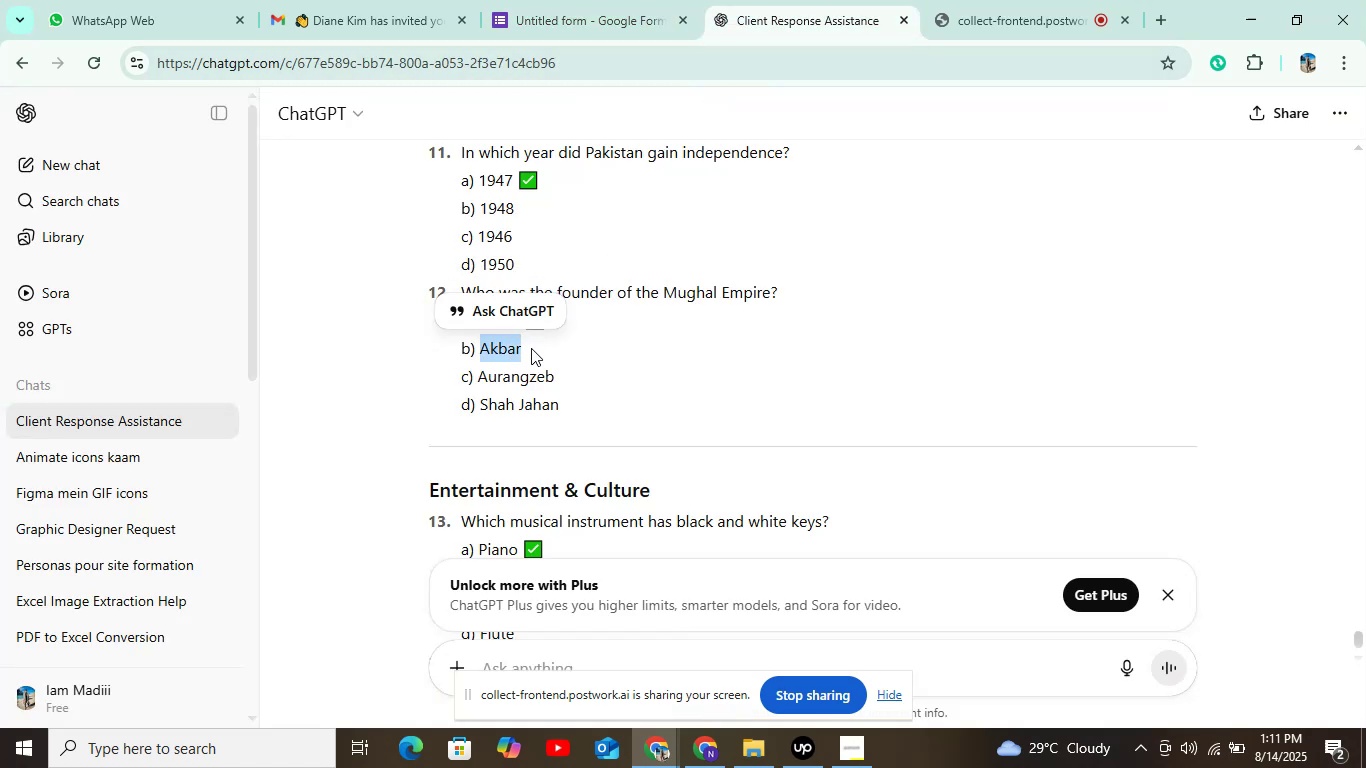 
key(Control+C)
 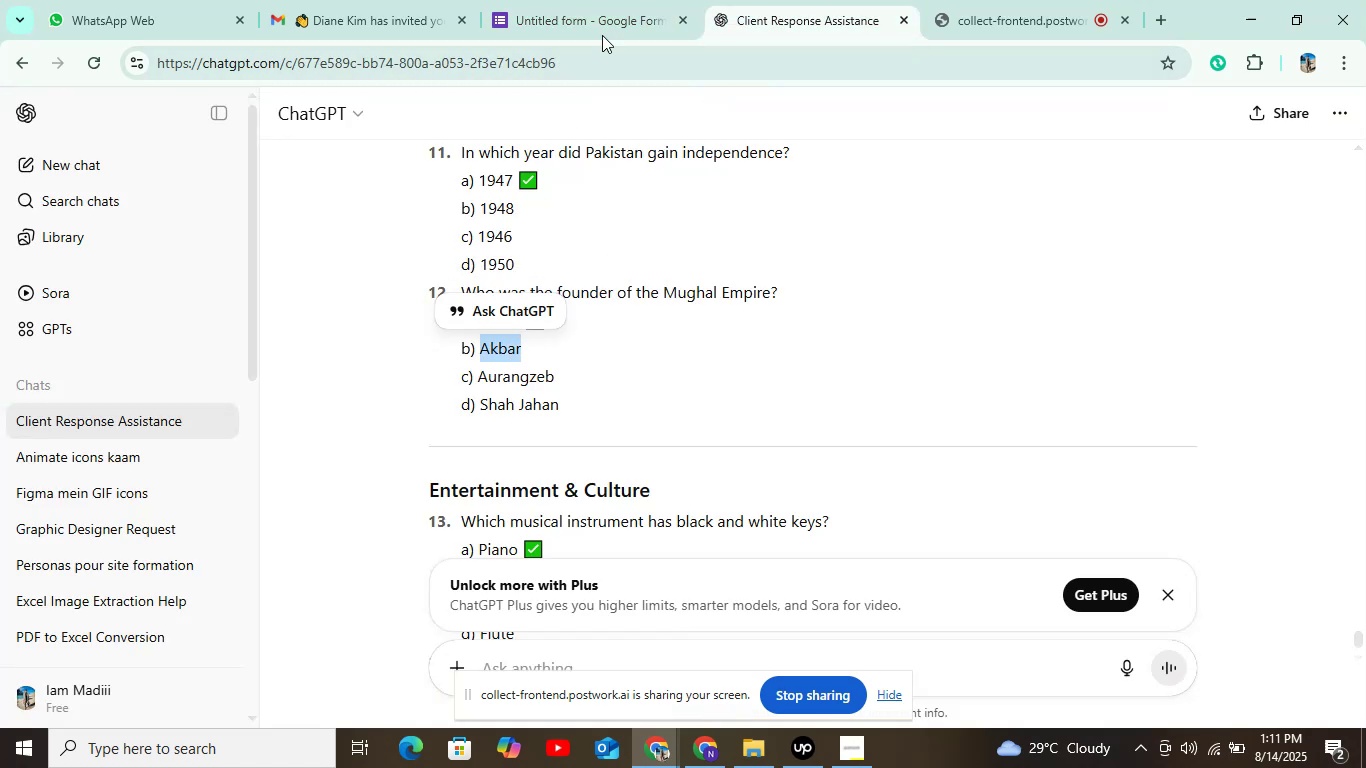 
left_click([604, 18])
 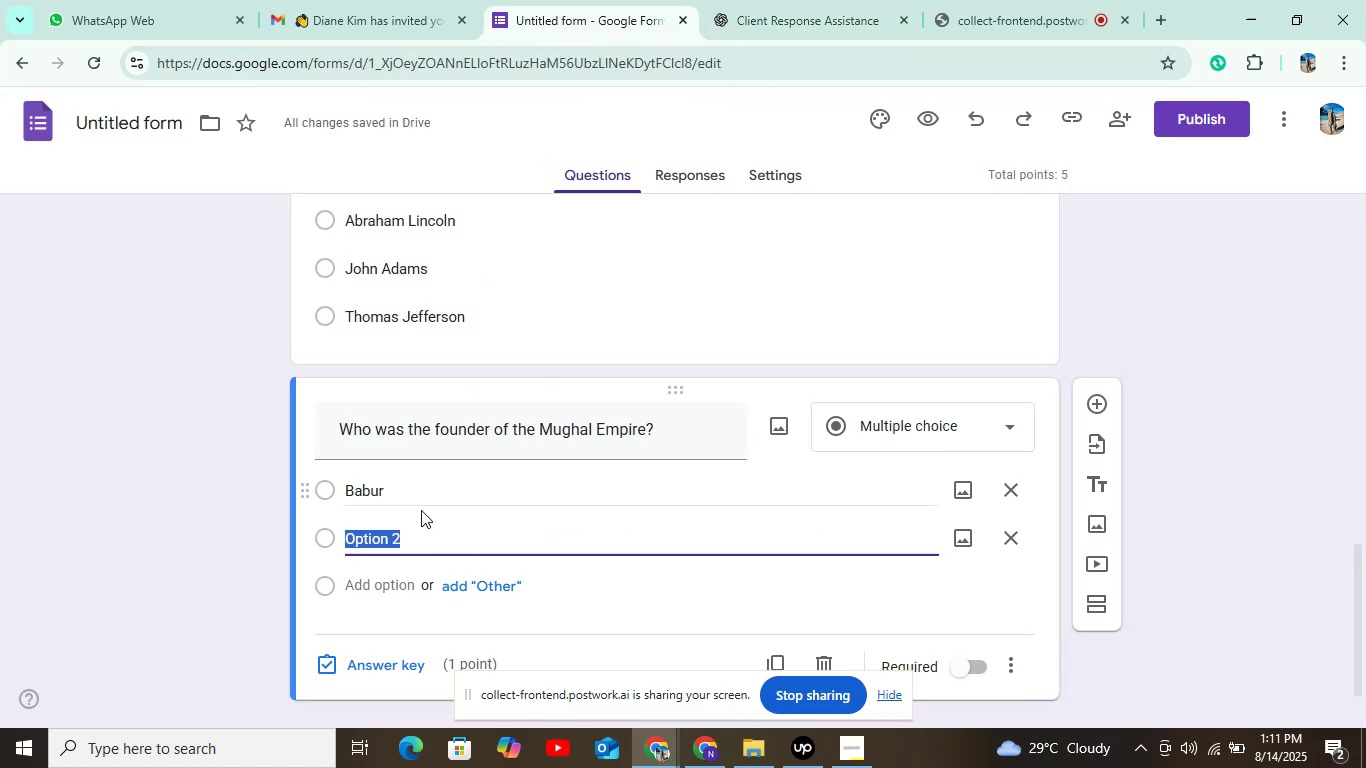 
key(Control+V)
 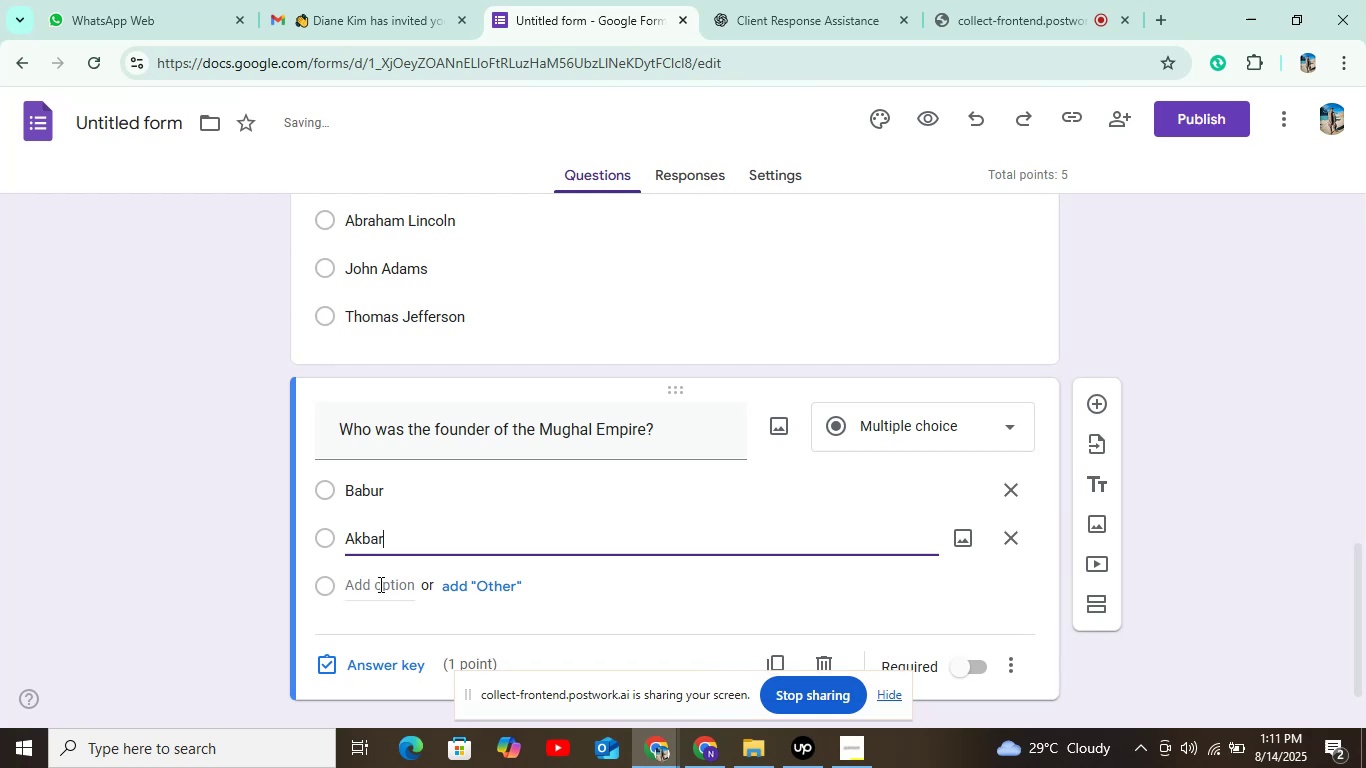 
left_click([378, 586])
 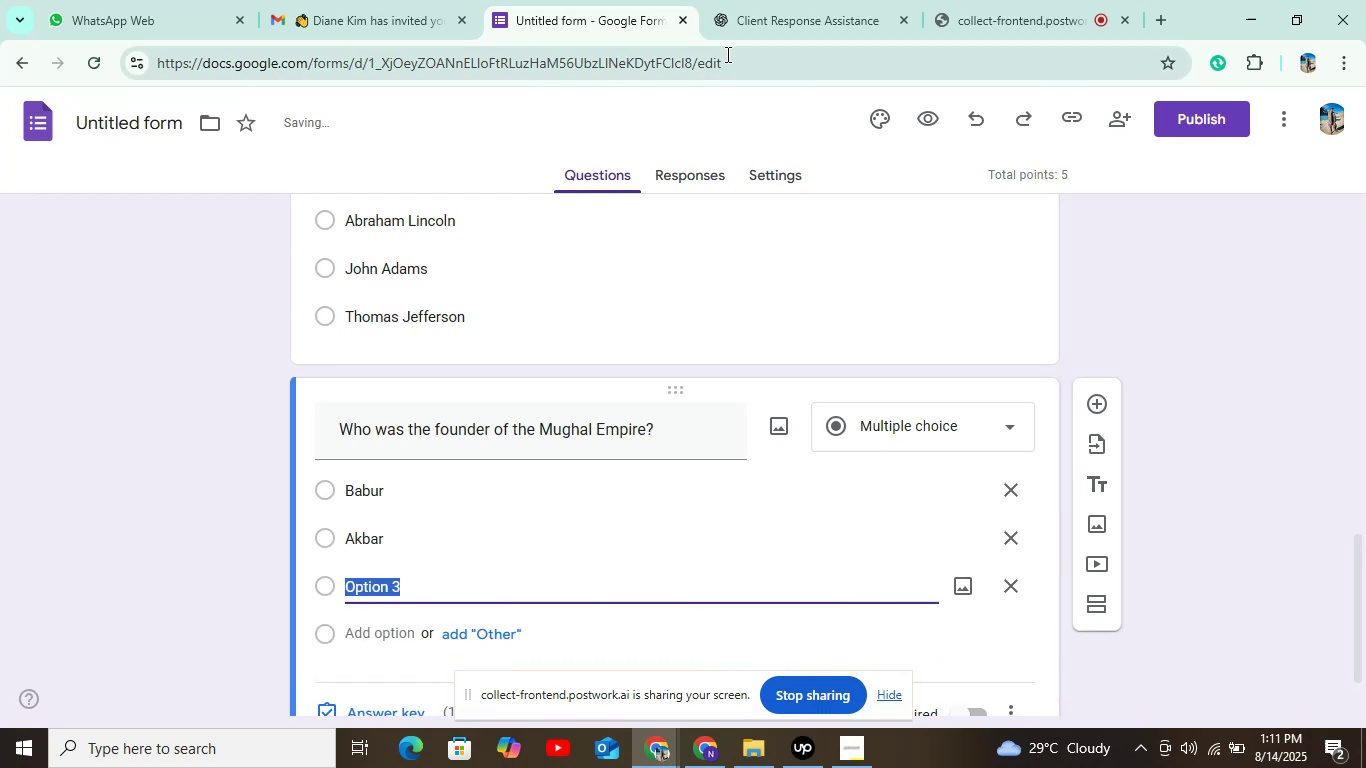 
left_click([740, 31])
 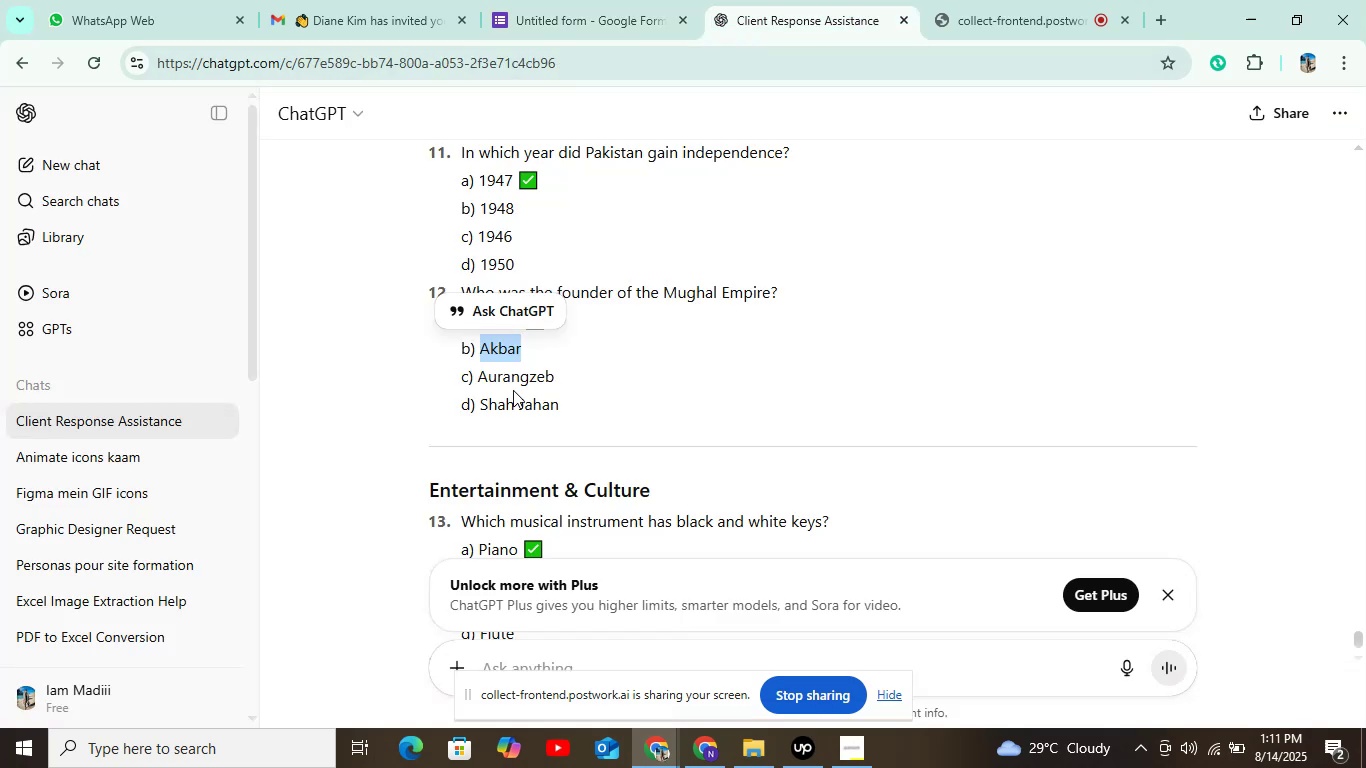 
left_click_drag(start_coordinate=[476, 376], to_coordinate=[579, 373])
 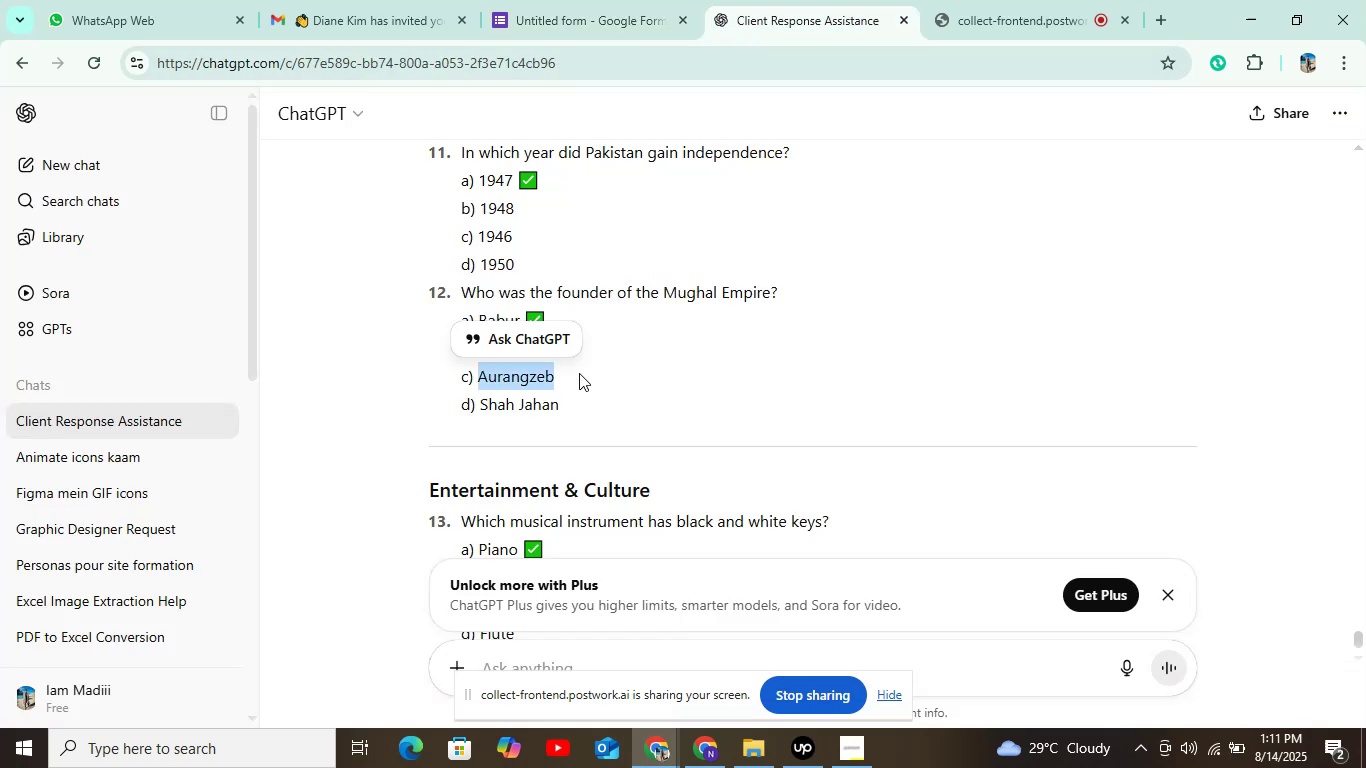 
key(Control+C)
 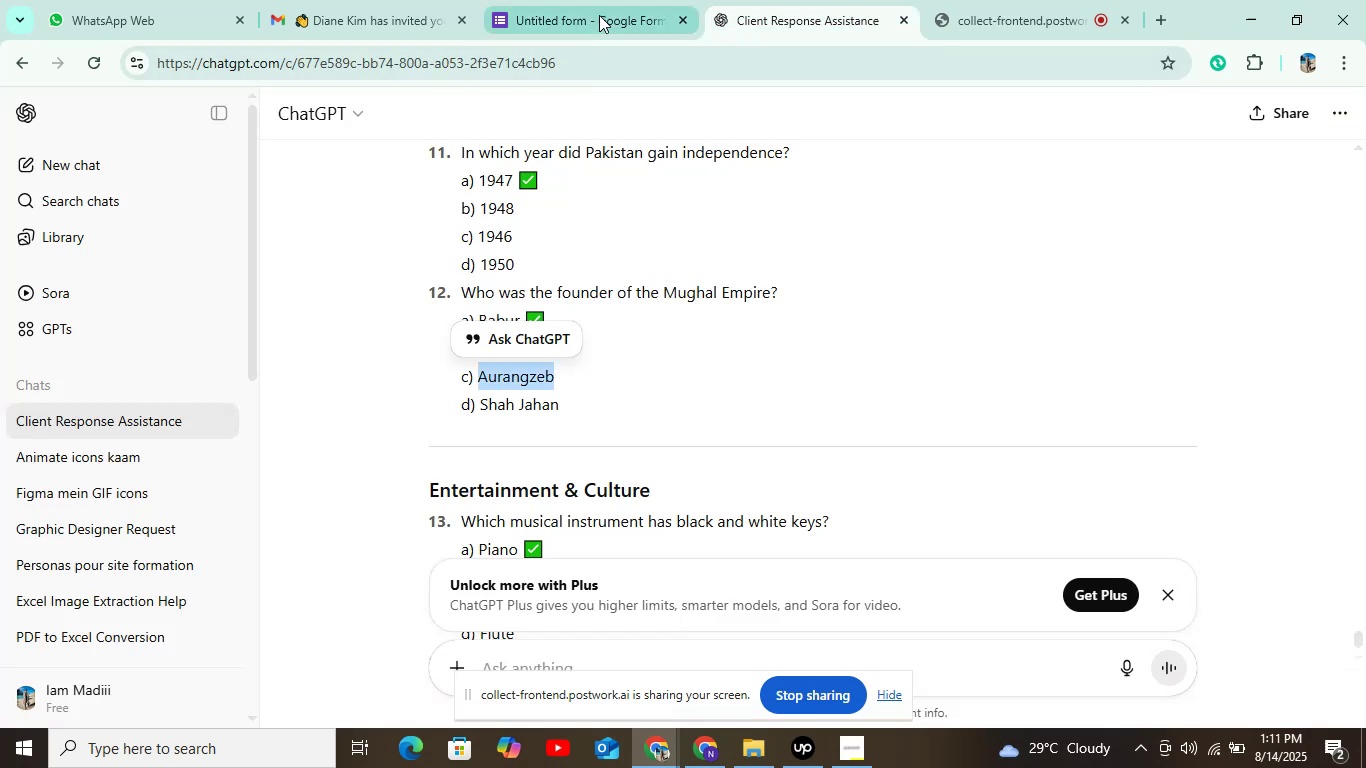 
left_click([600, 13])
 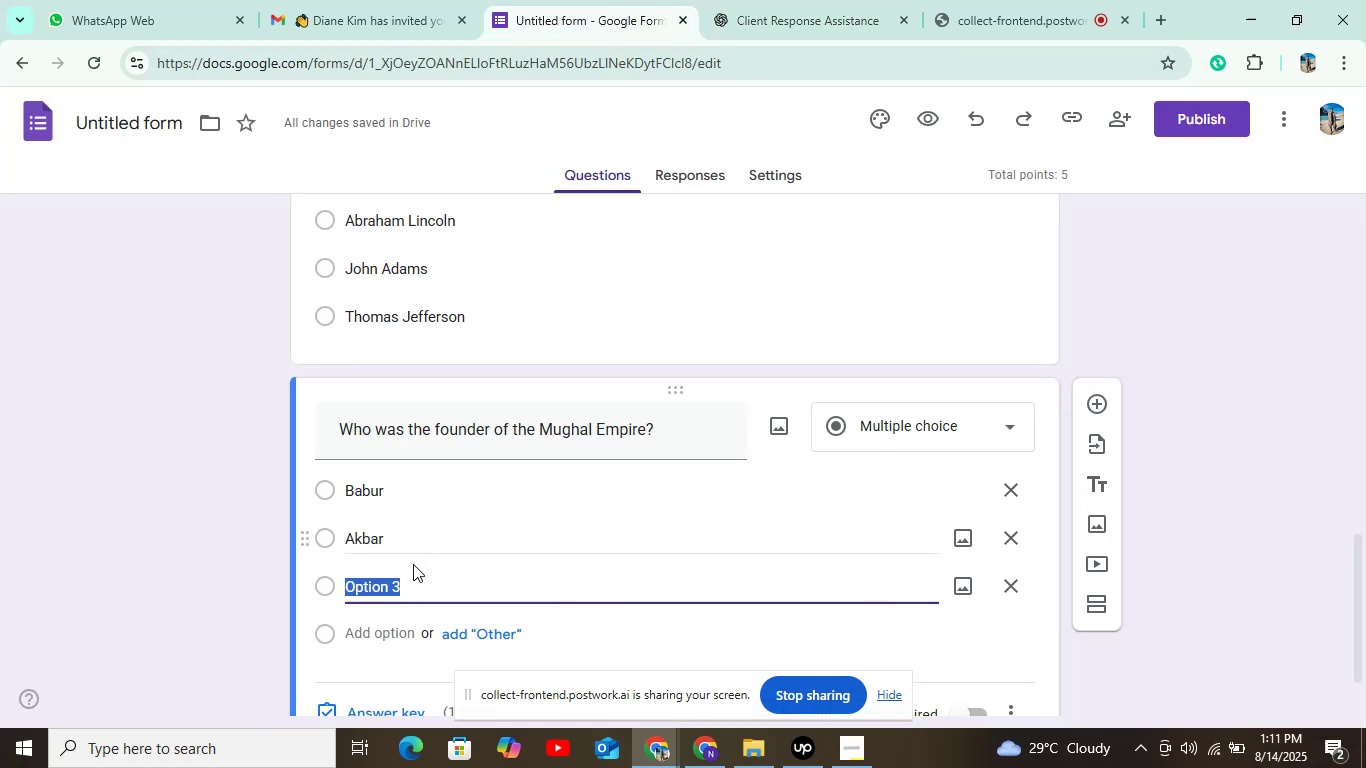 
key(Control+V)
 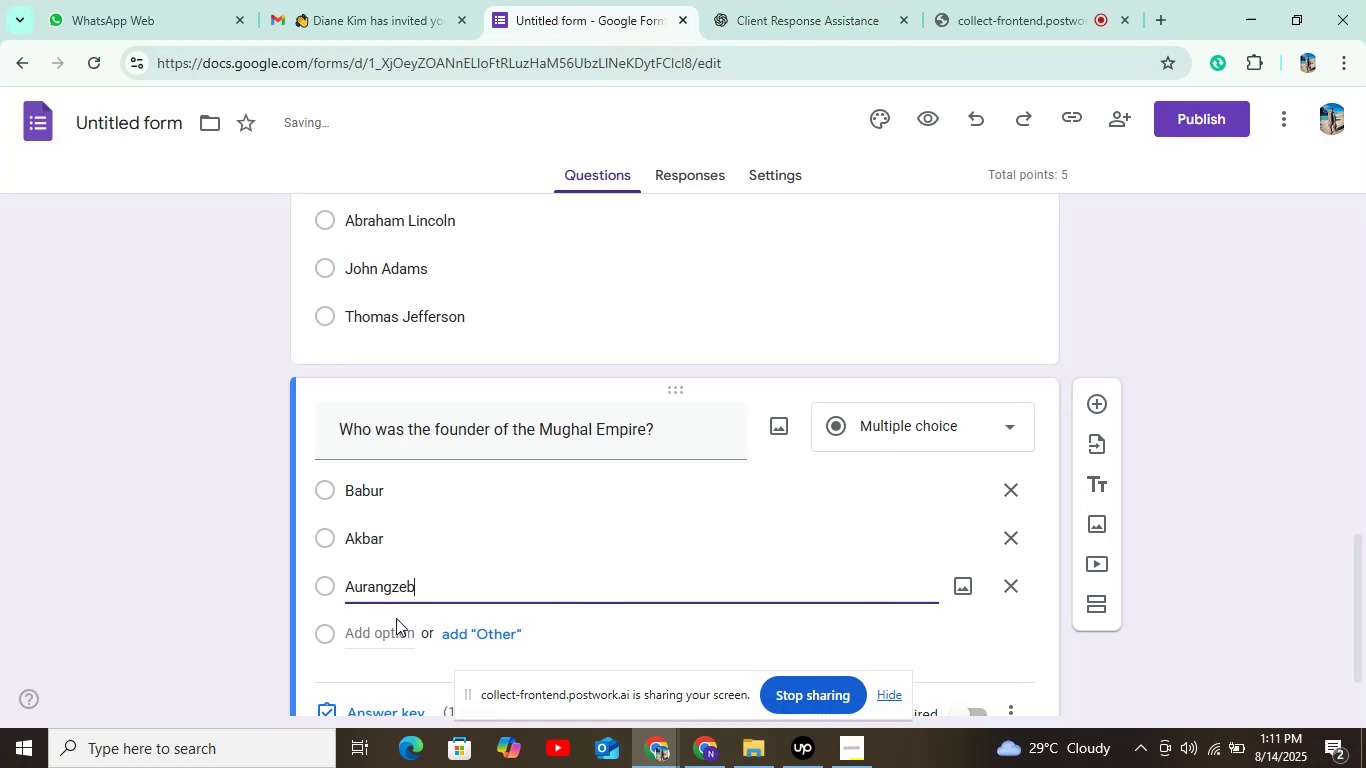 
left_click([390, 633])
 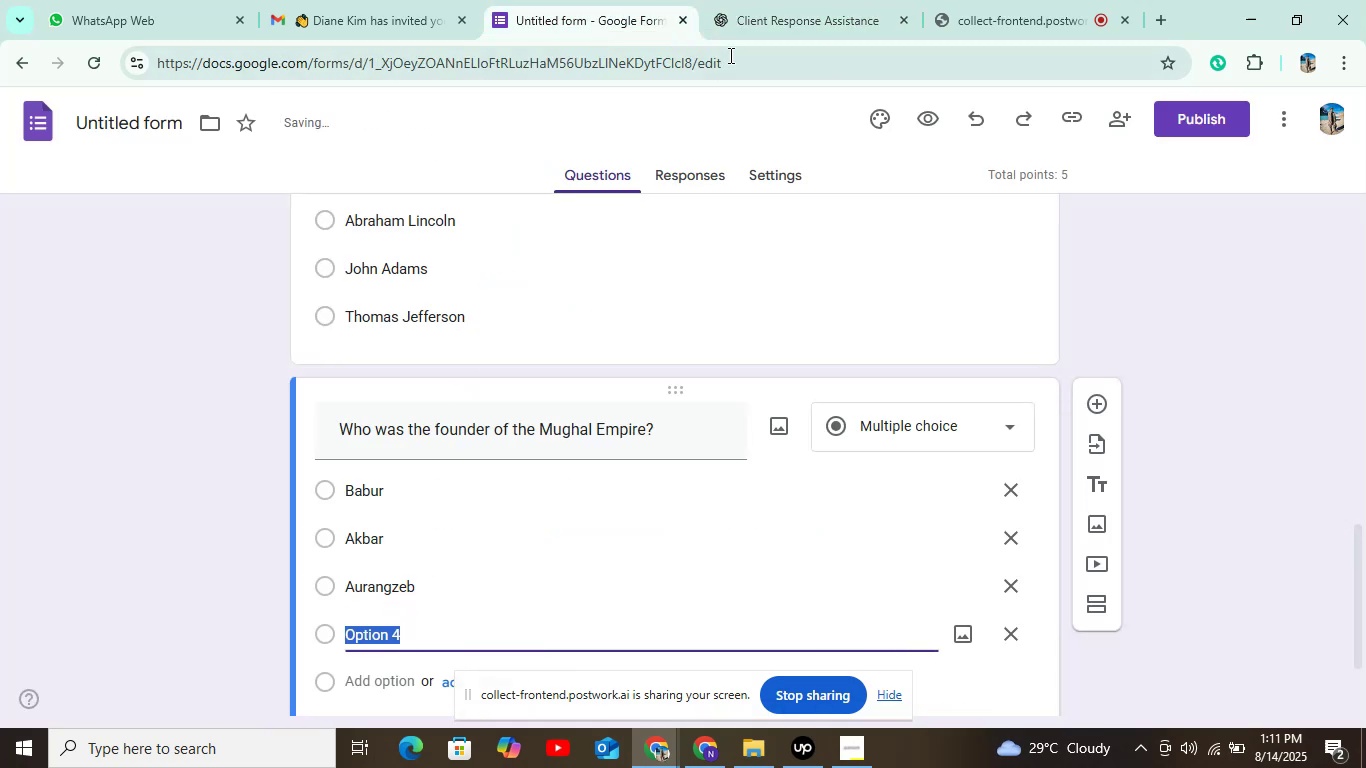 
left_click([744, 33])
 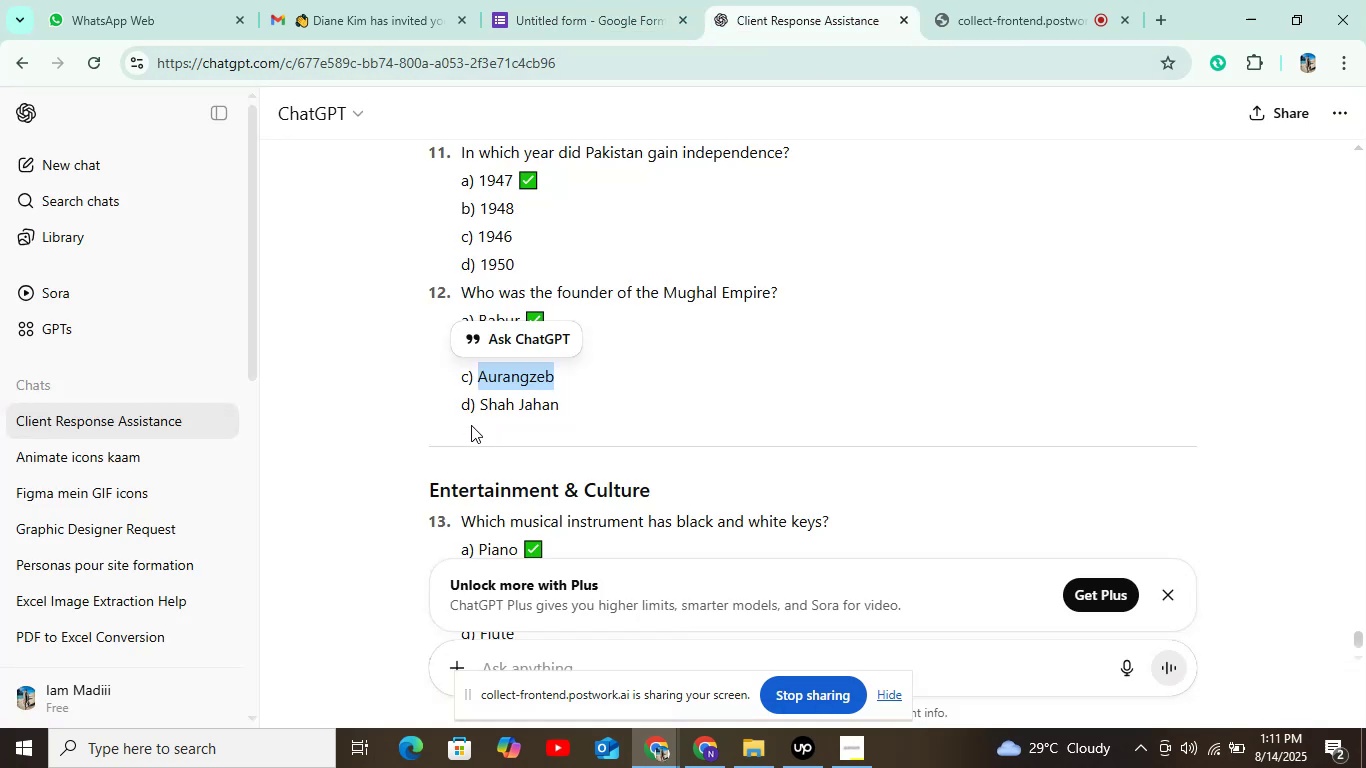 
left_click_drag(start_coordinate=[481, 411], to_coordinate=[564, 402])
 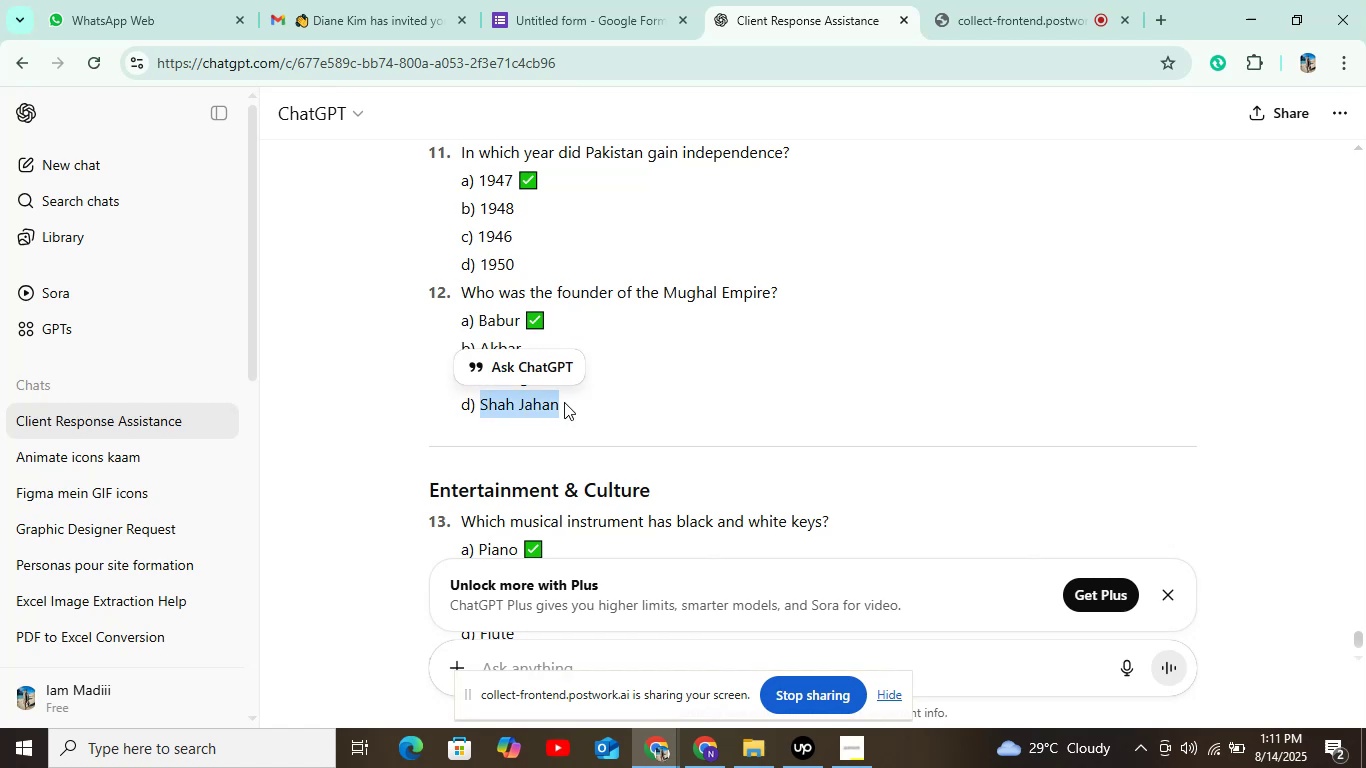 
key(Control+C)
 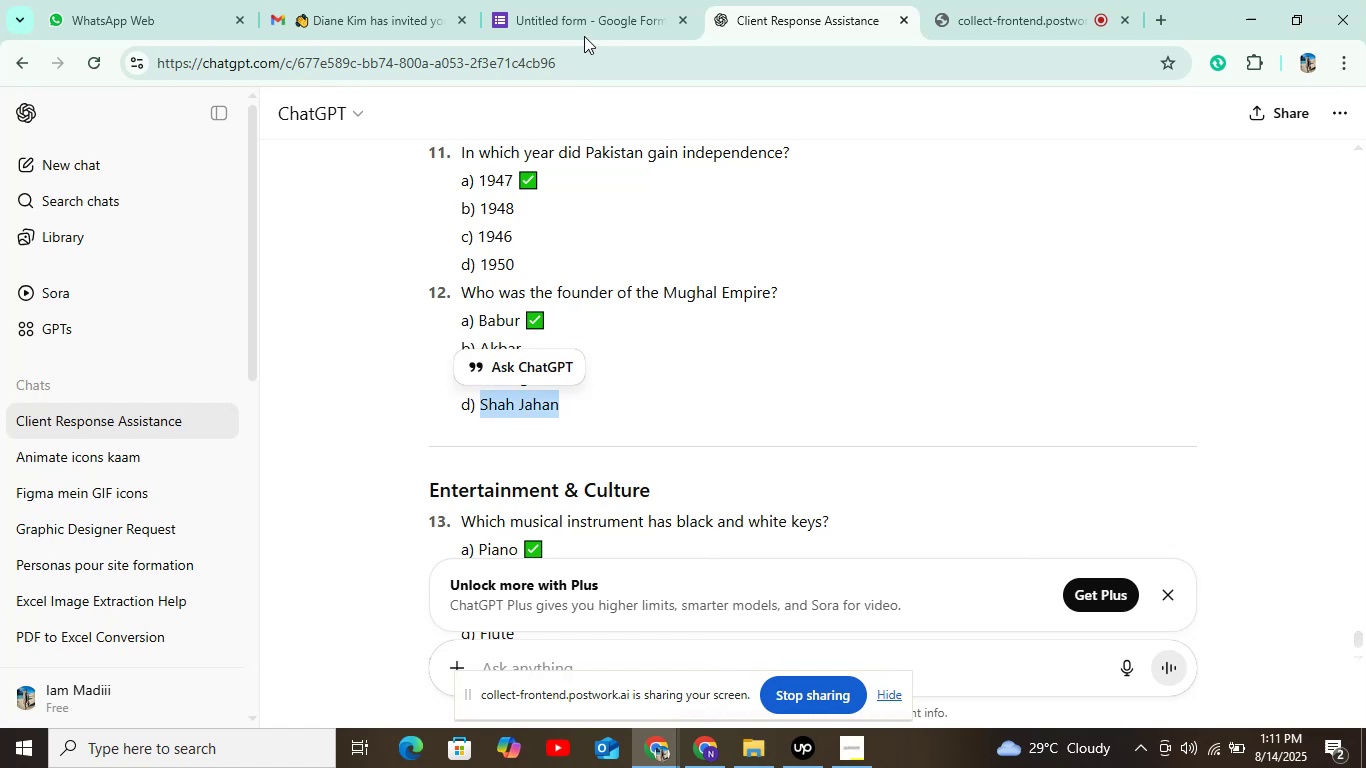 
left_click([588, 24])
 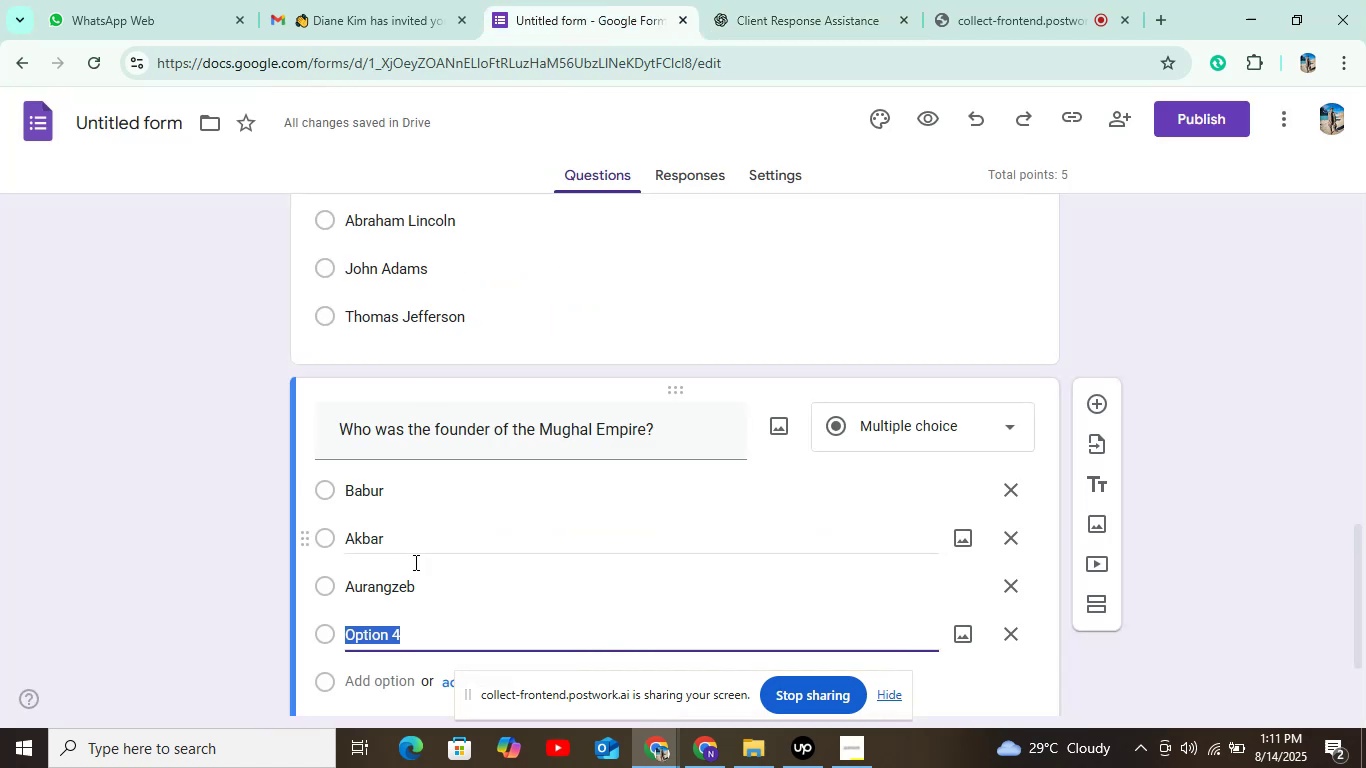 
key(Control+V)
 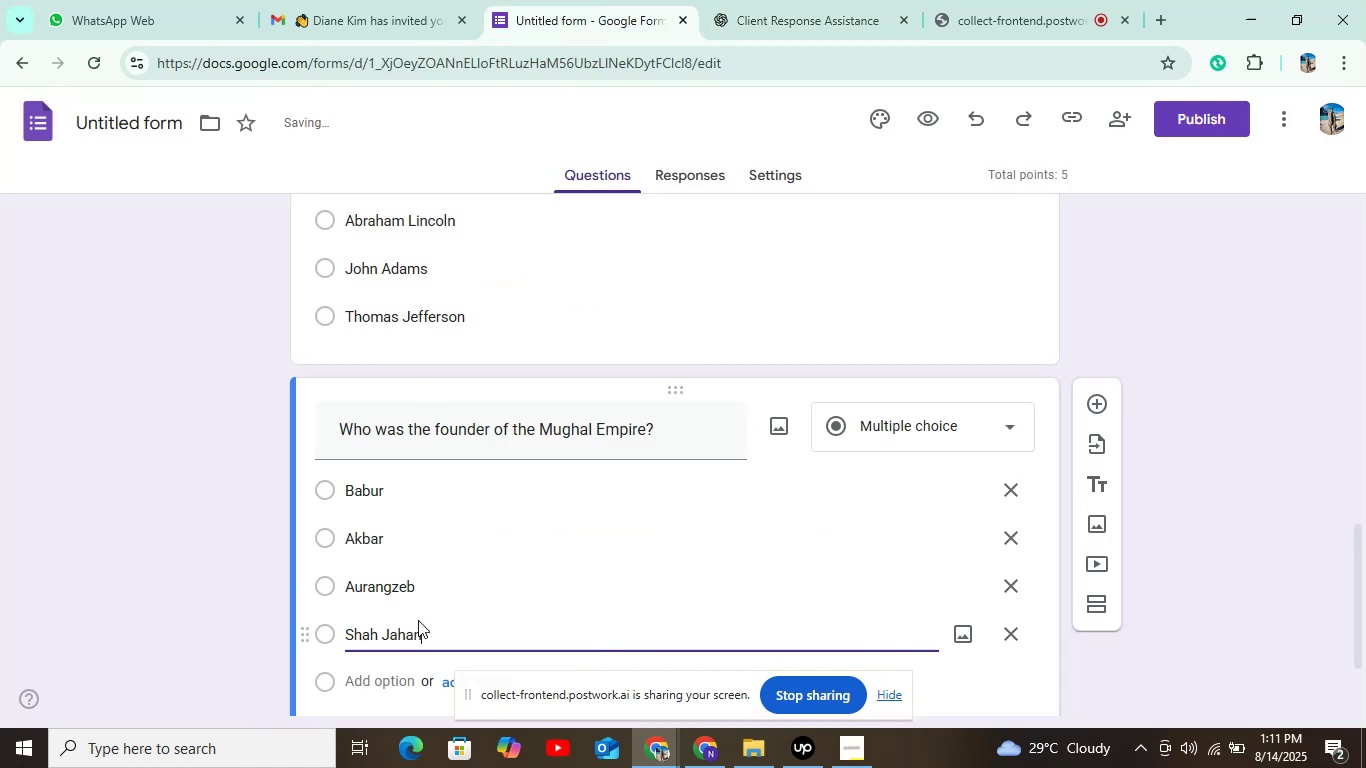 
scroll: coordinate [420, 614], scroll_direction: down, amount: 4.0
 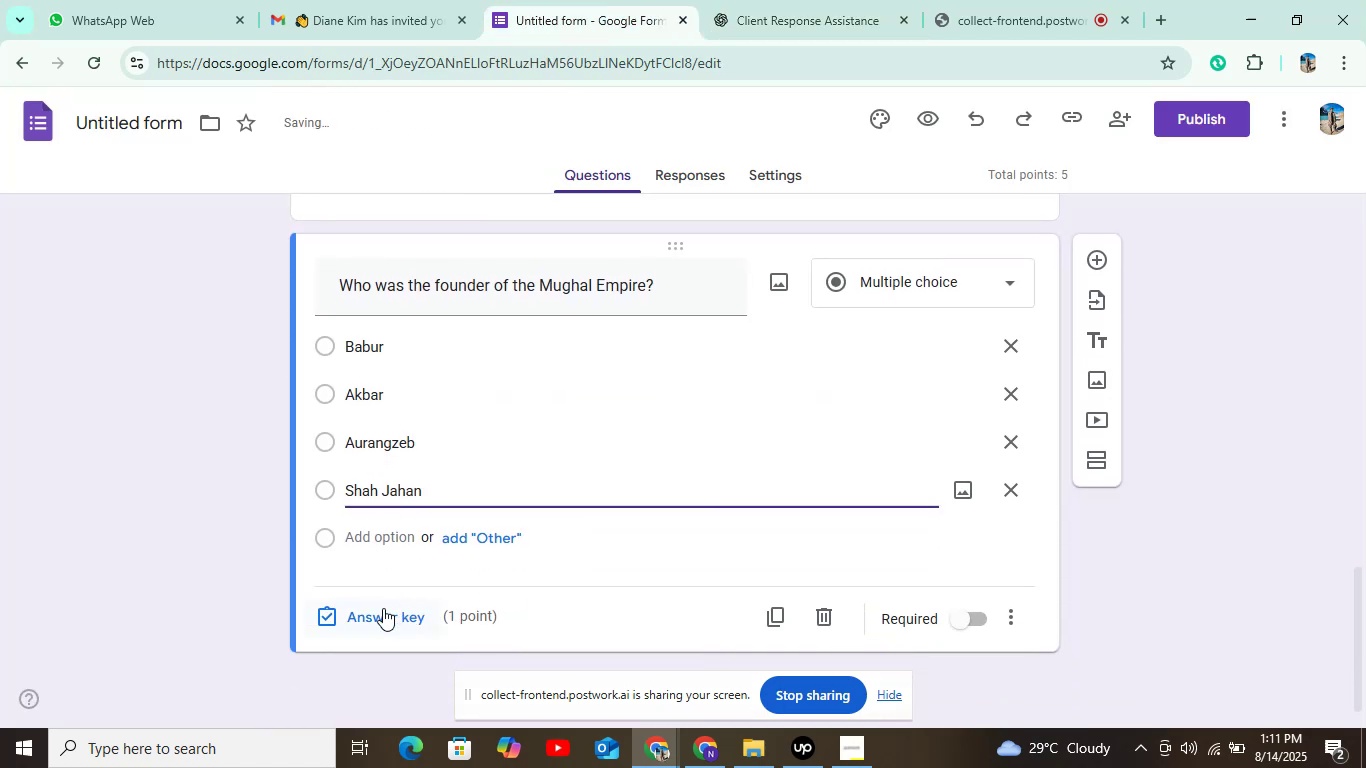 
left_click([378, 612])
 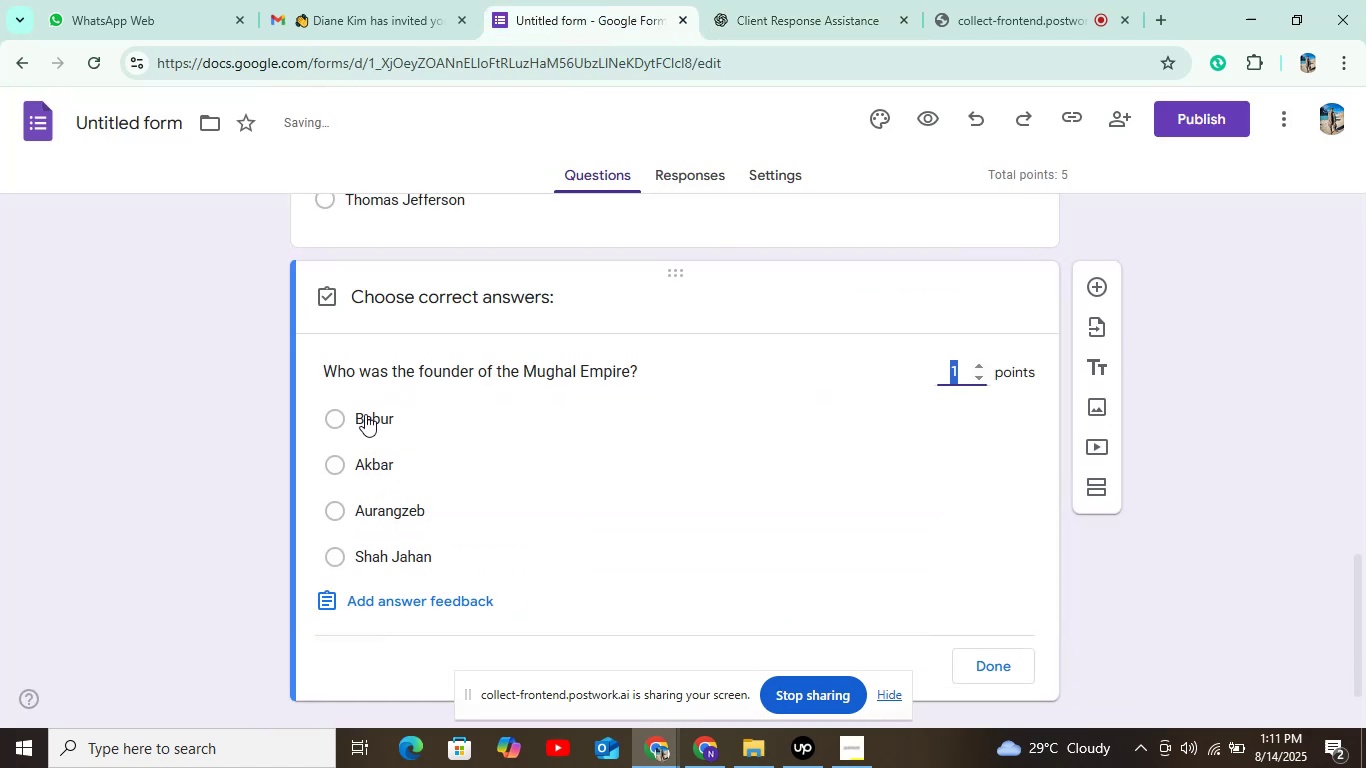 
left_click([365, 415])
 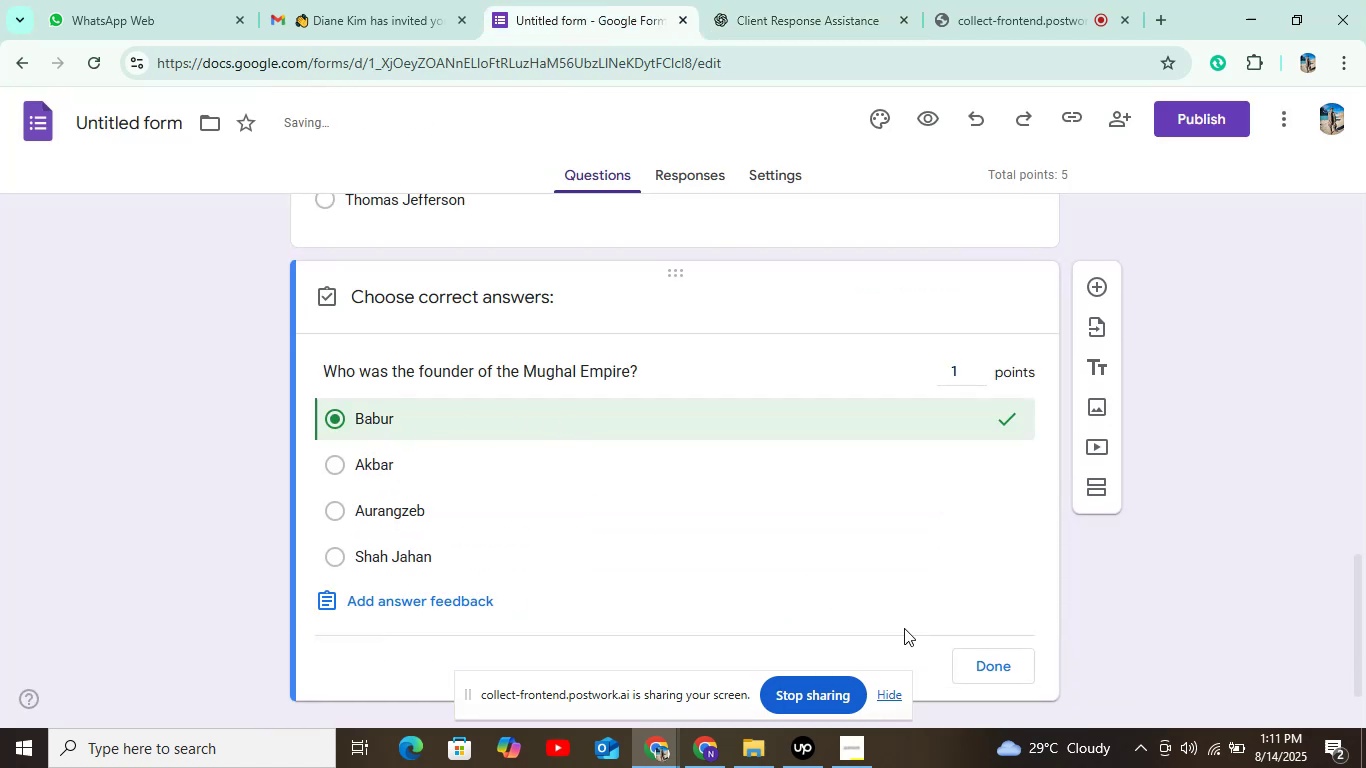 
left_click([983, 653])
 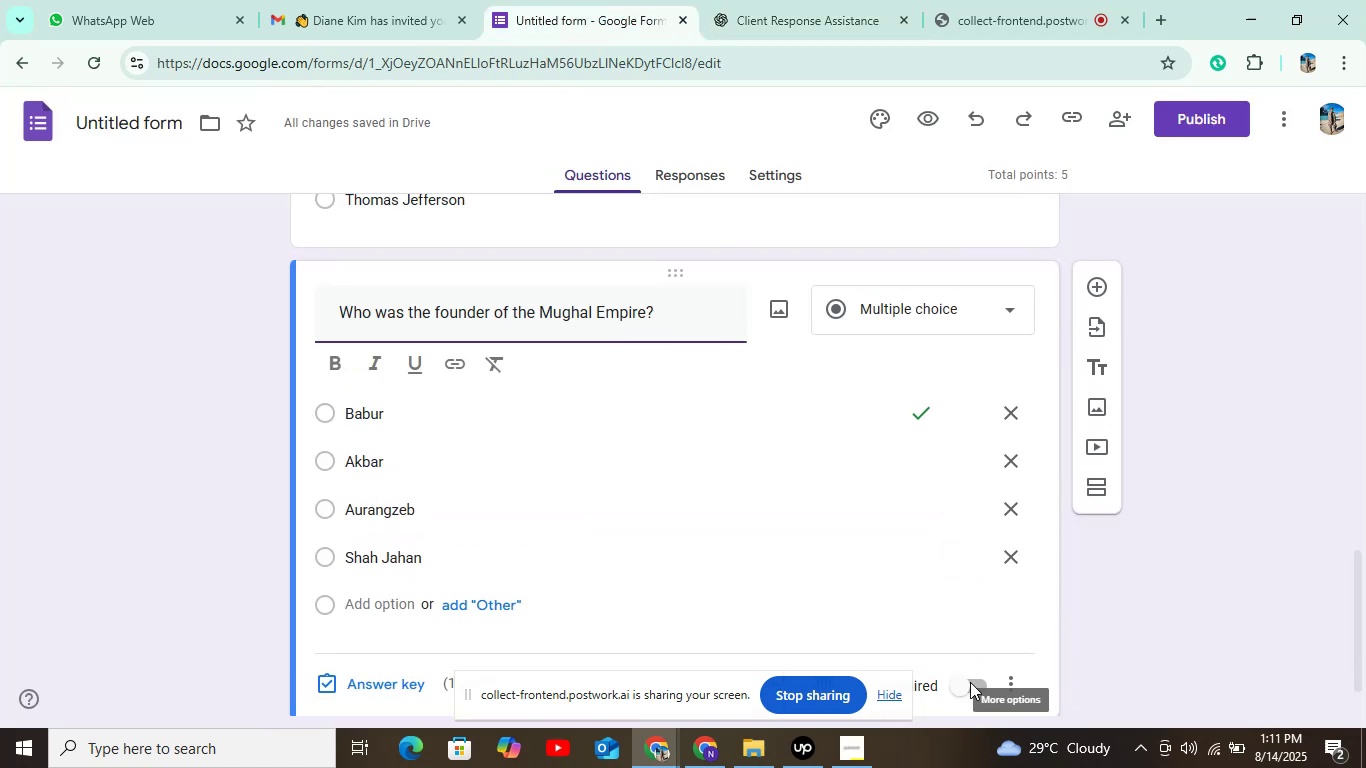 
left_click([966, 685])
 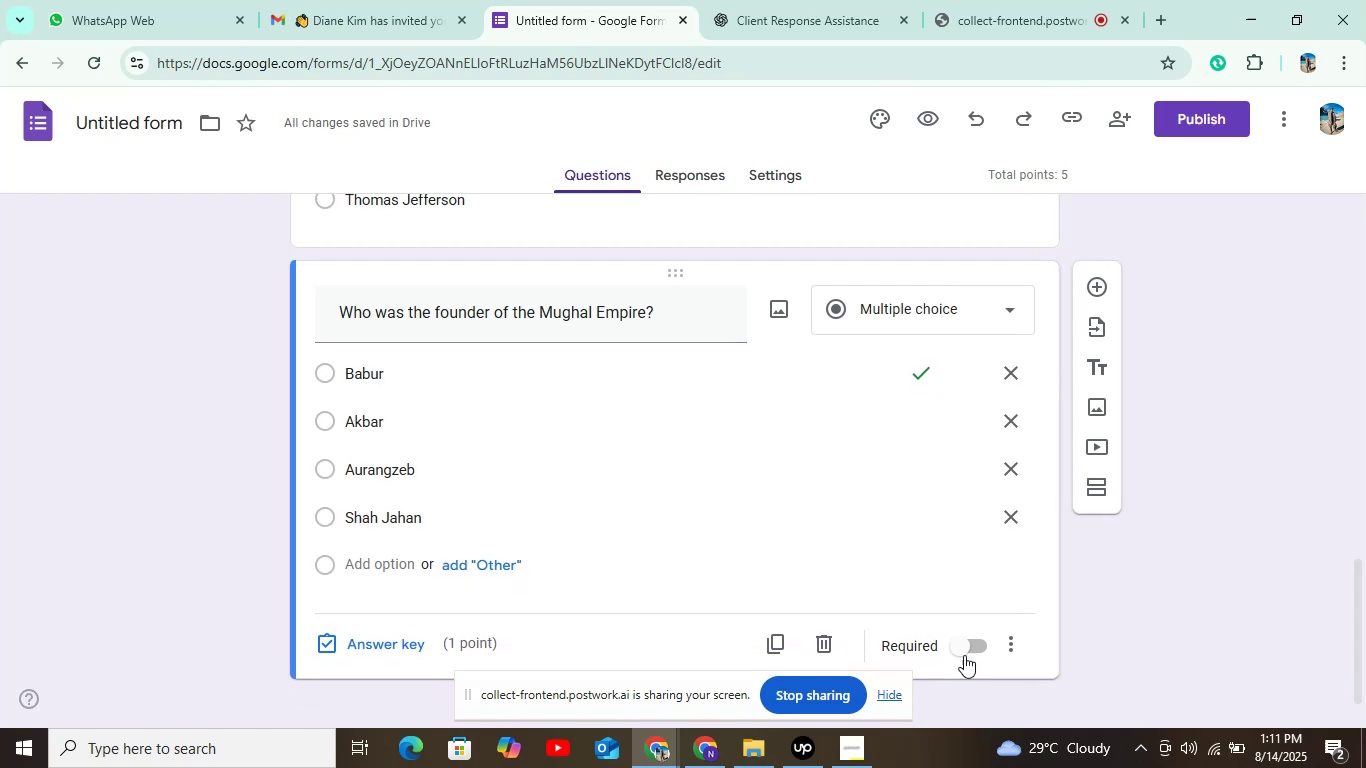 
left_click([965, 646])
 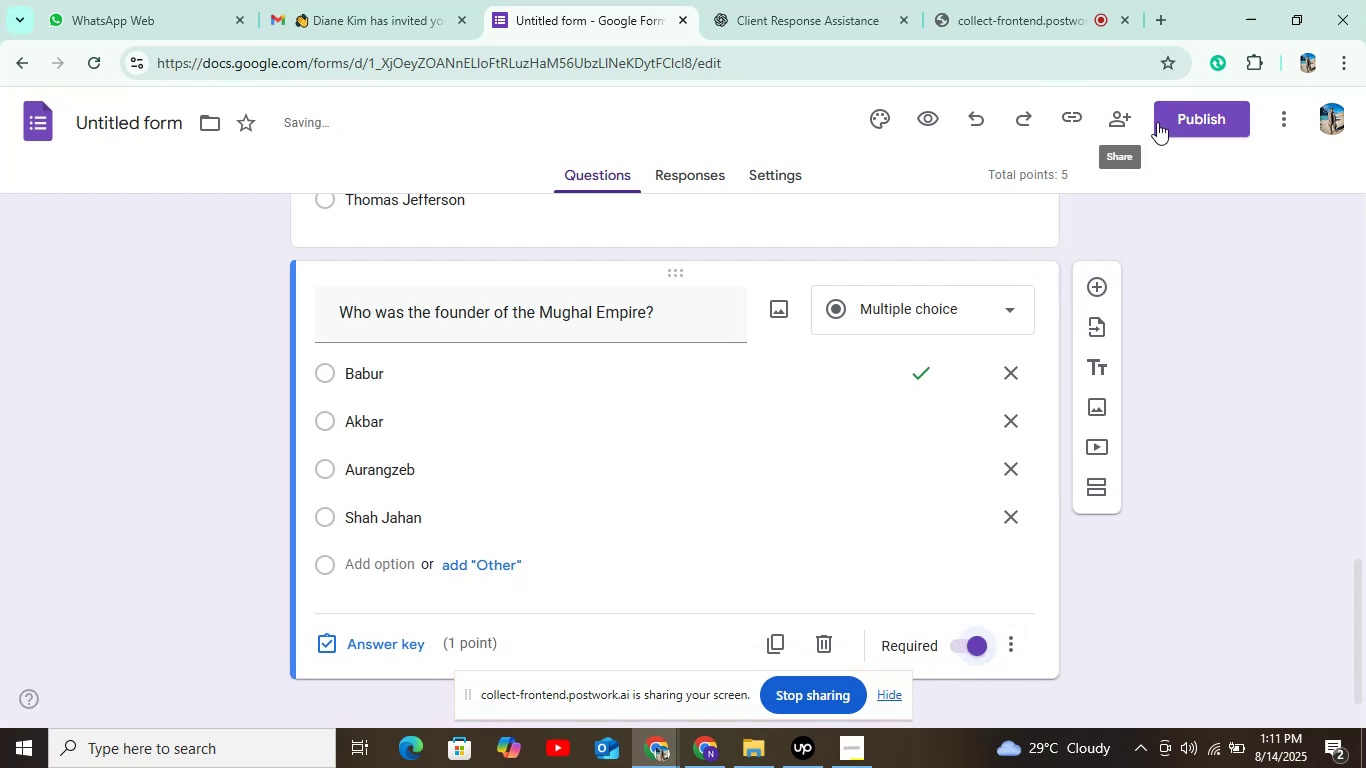 
left_click([1173, 118])
 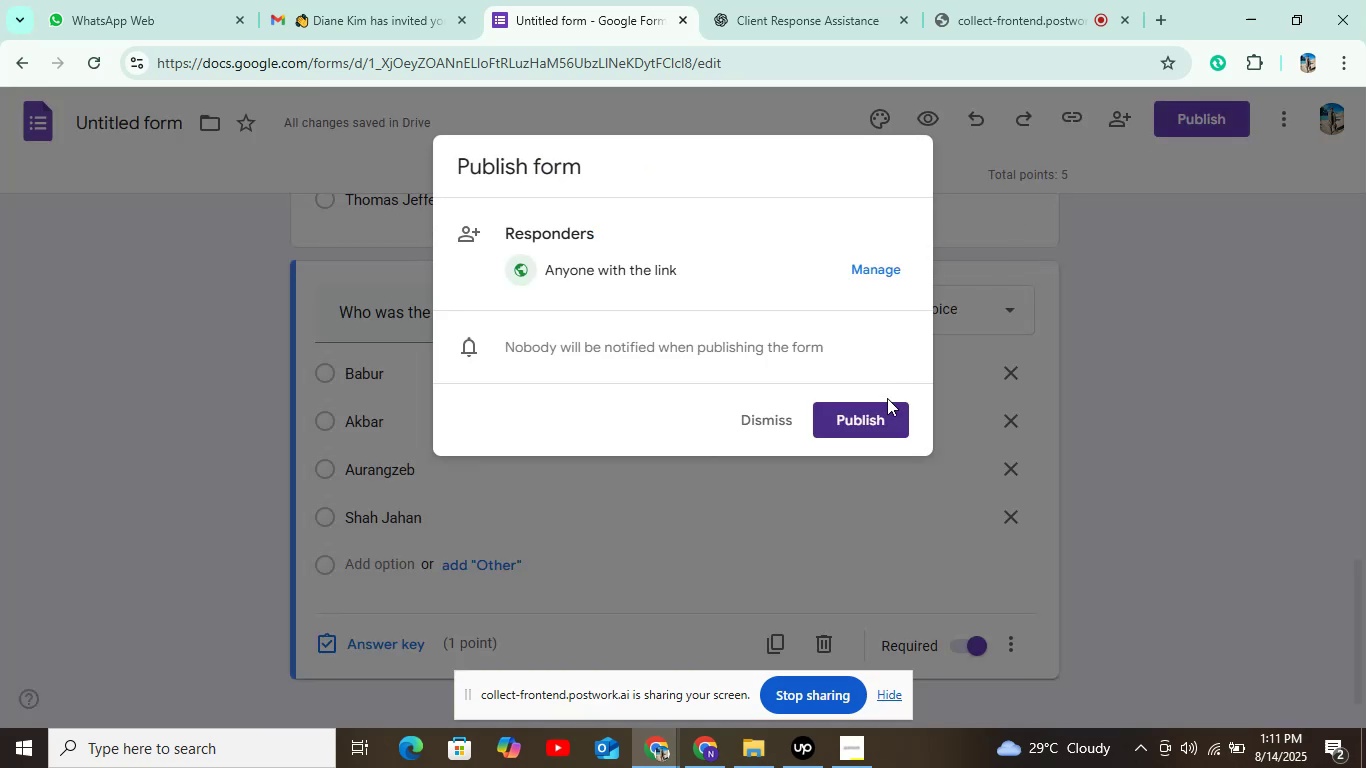 
left_click([872, 420])
 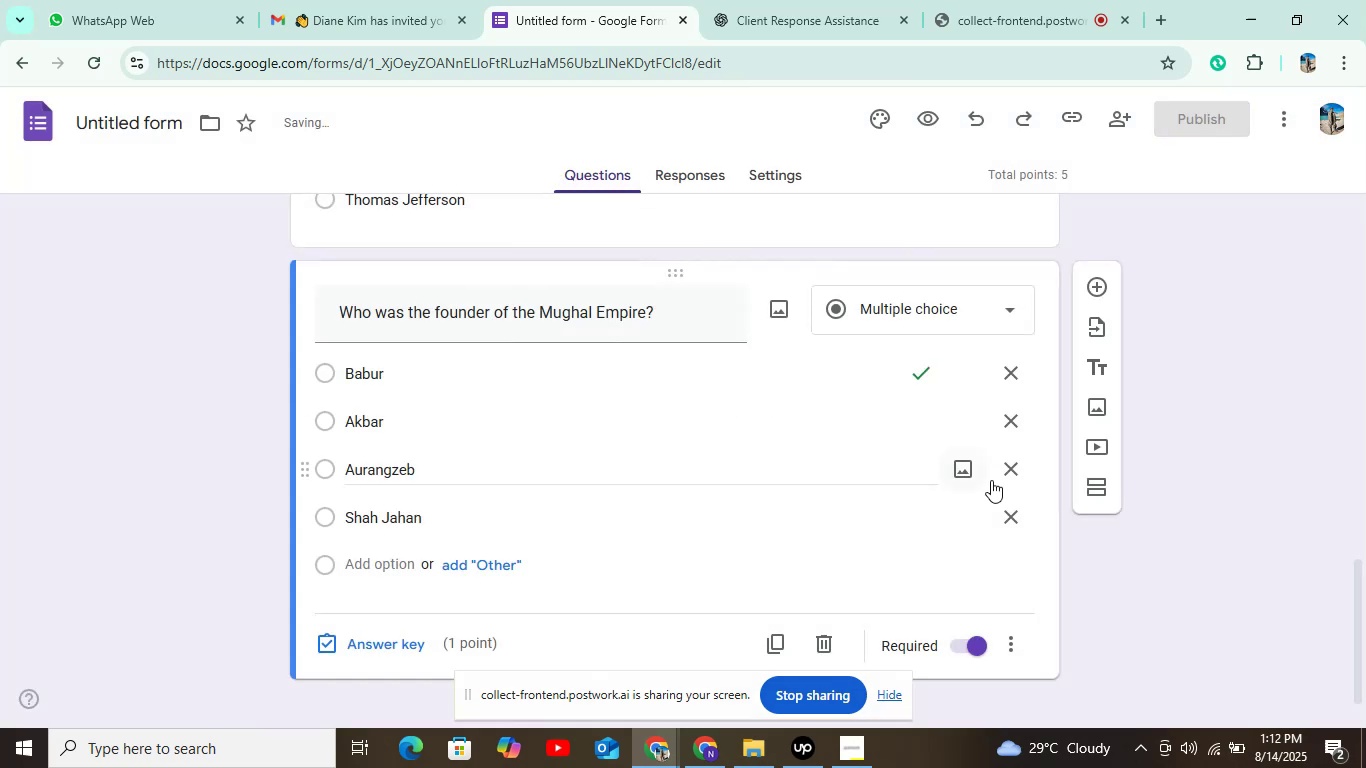 
scroll: coordinate [1171, 542], scroll_direction: down, amount: 6.0
 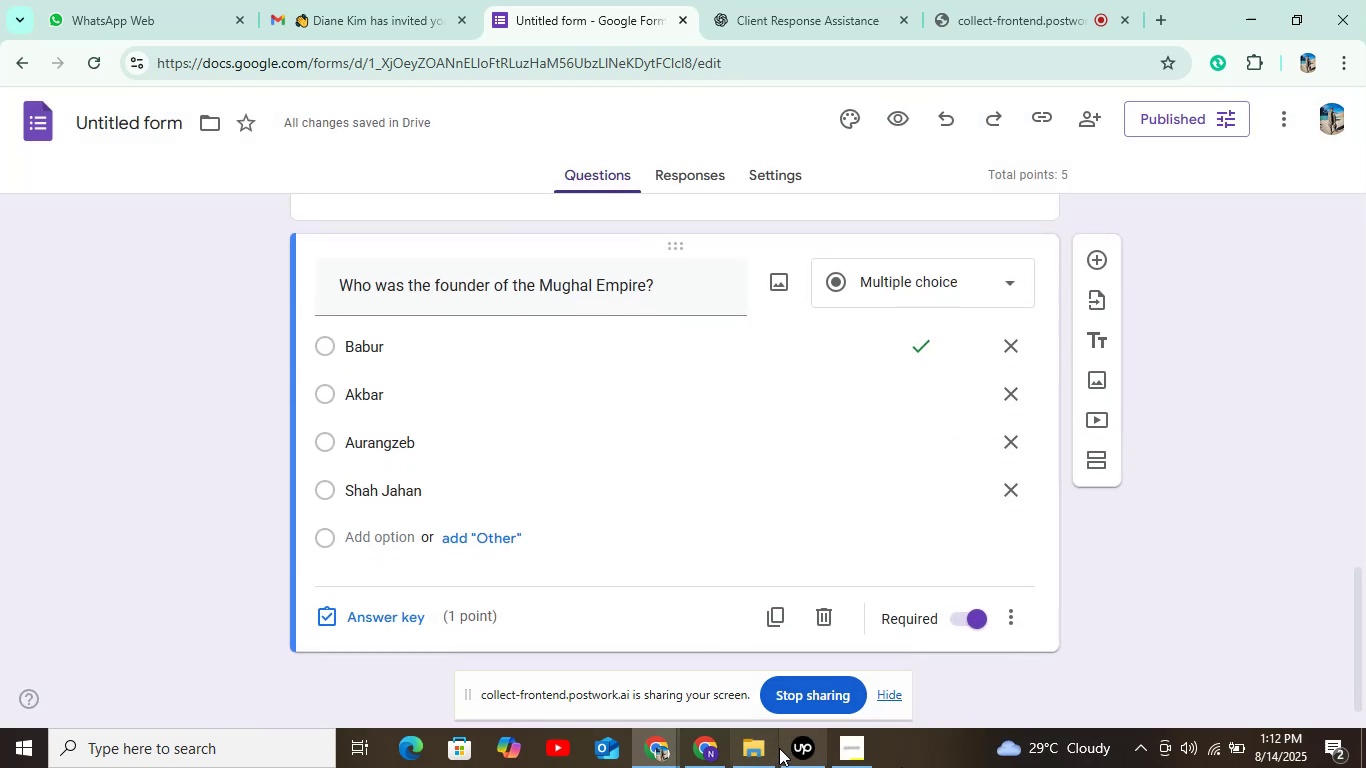 
left_click([780, 748])
 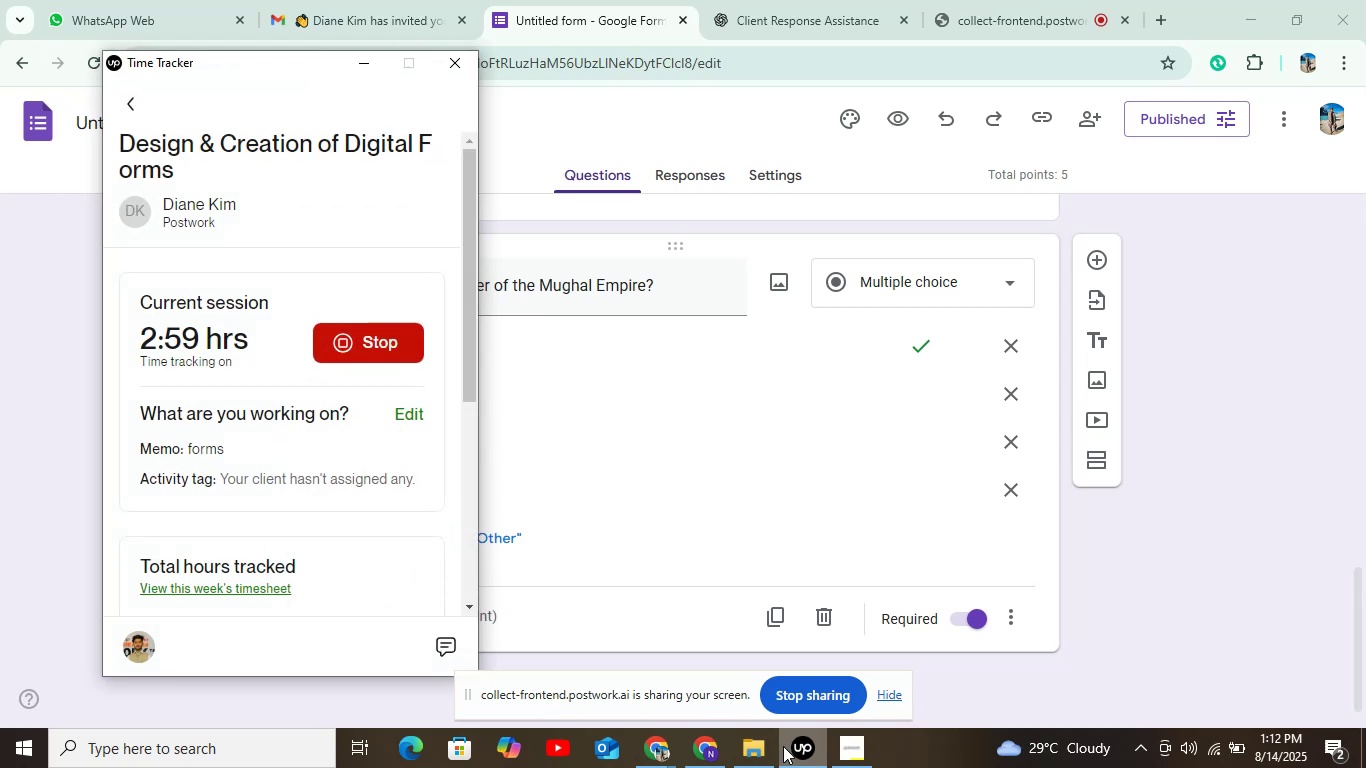 
left_click([783, 746])
 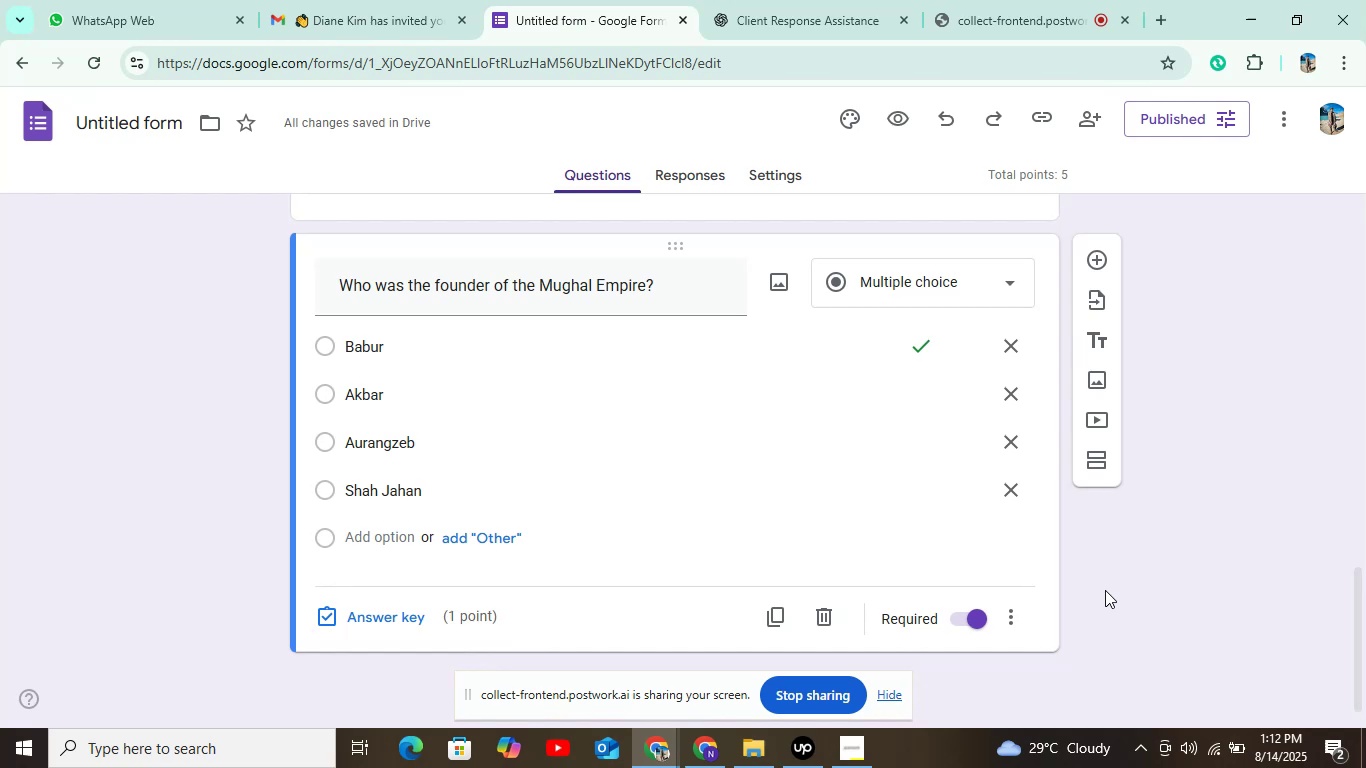 